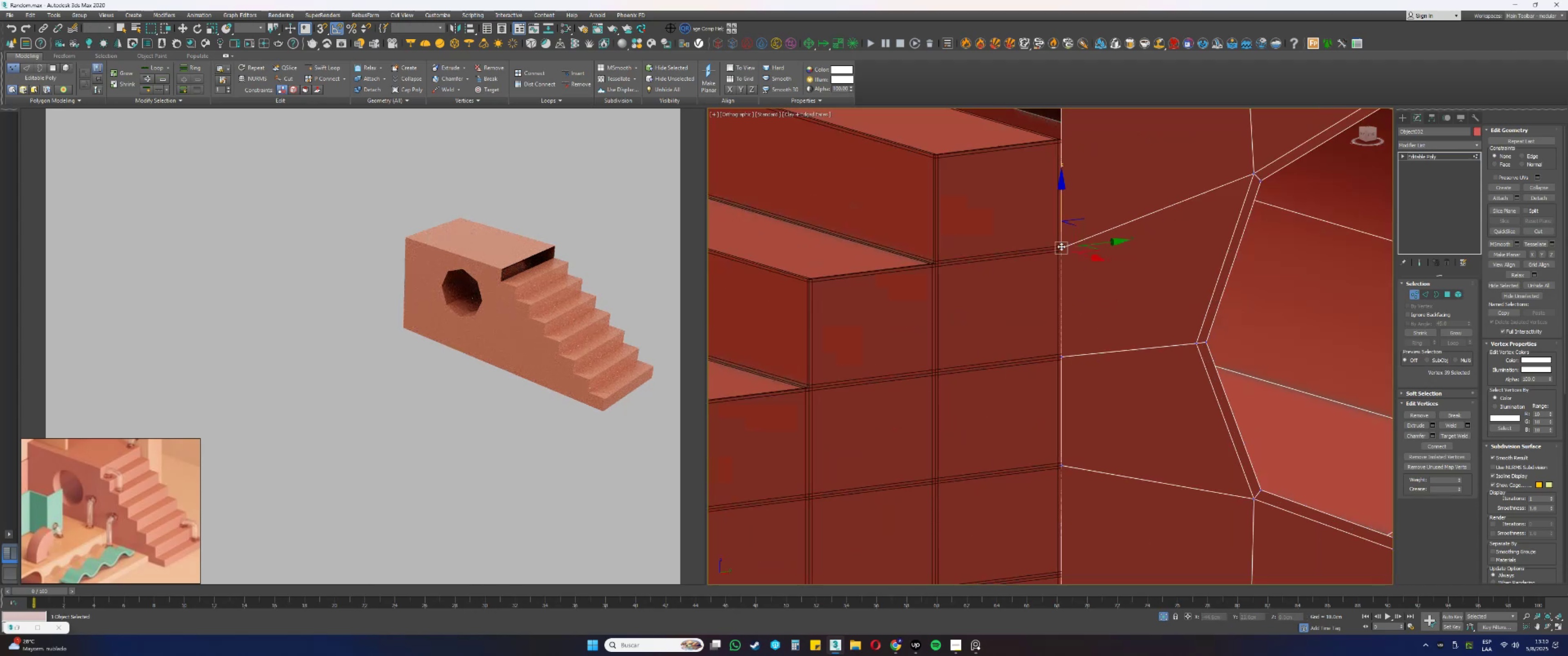 
scroll: coordinate [1064, 267], scroll_direction: up, amount: 2.0
 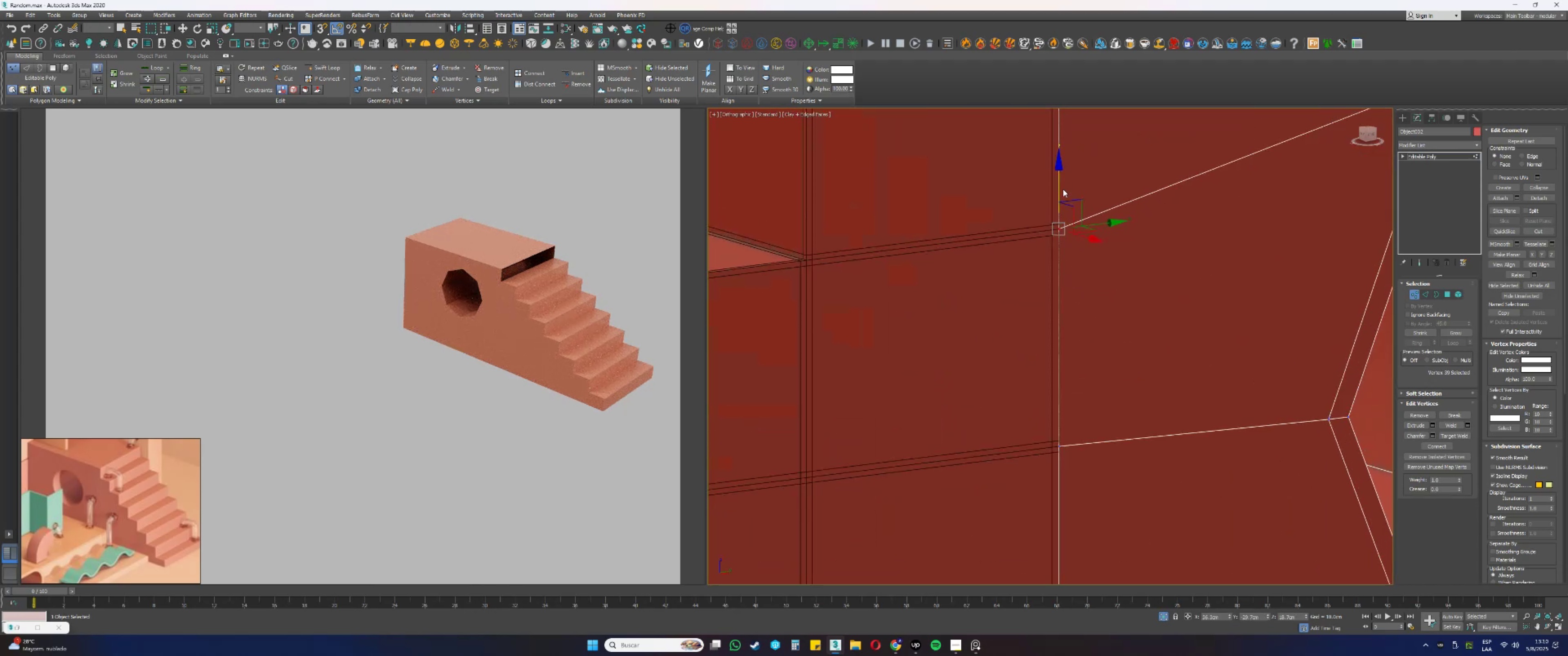 
left_click_drag(start_coordinate=[1059, 186], to_coordinate=[1060, 436])
 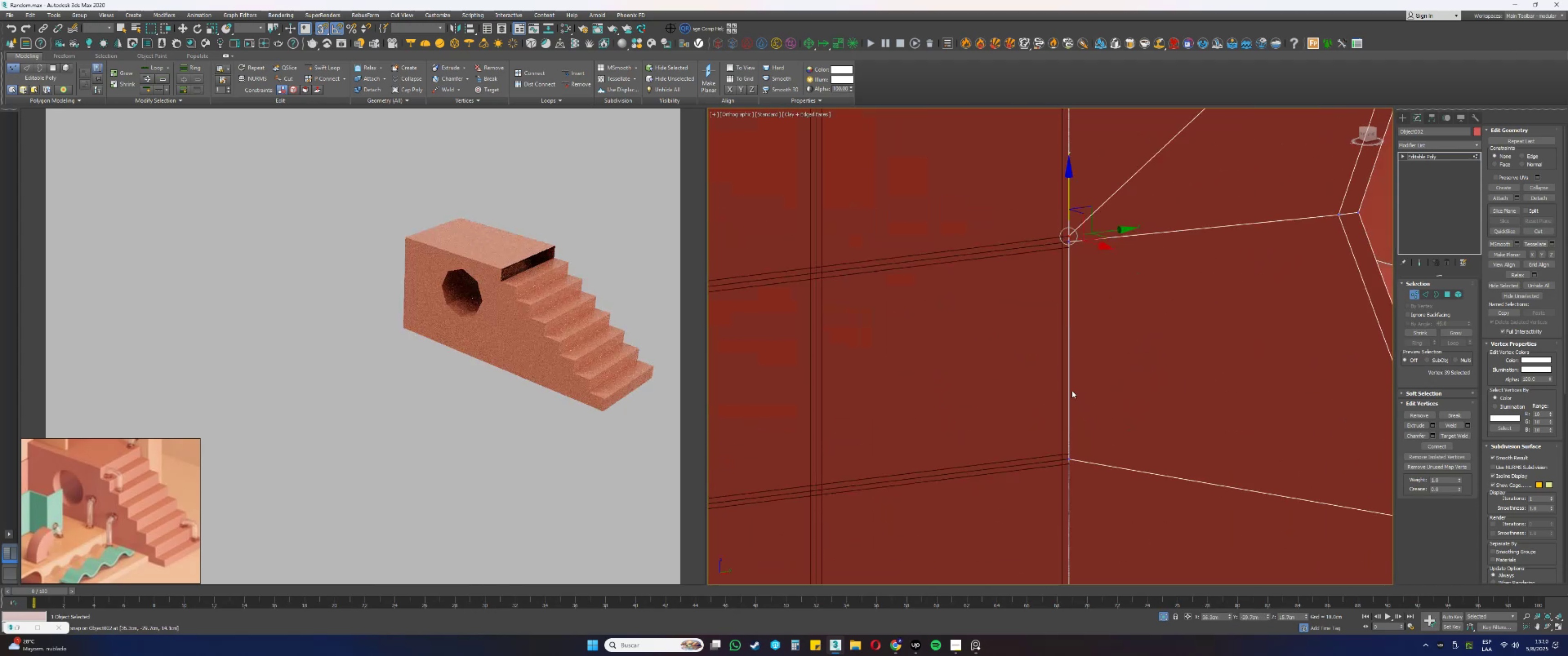 
key(S)
 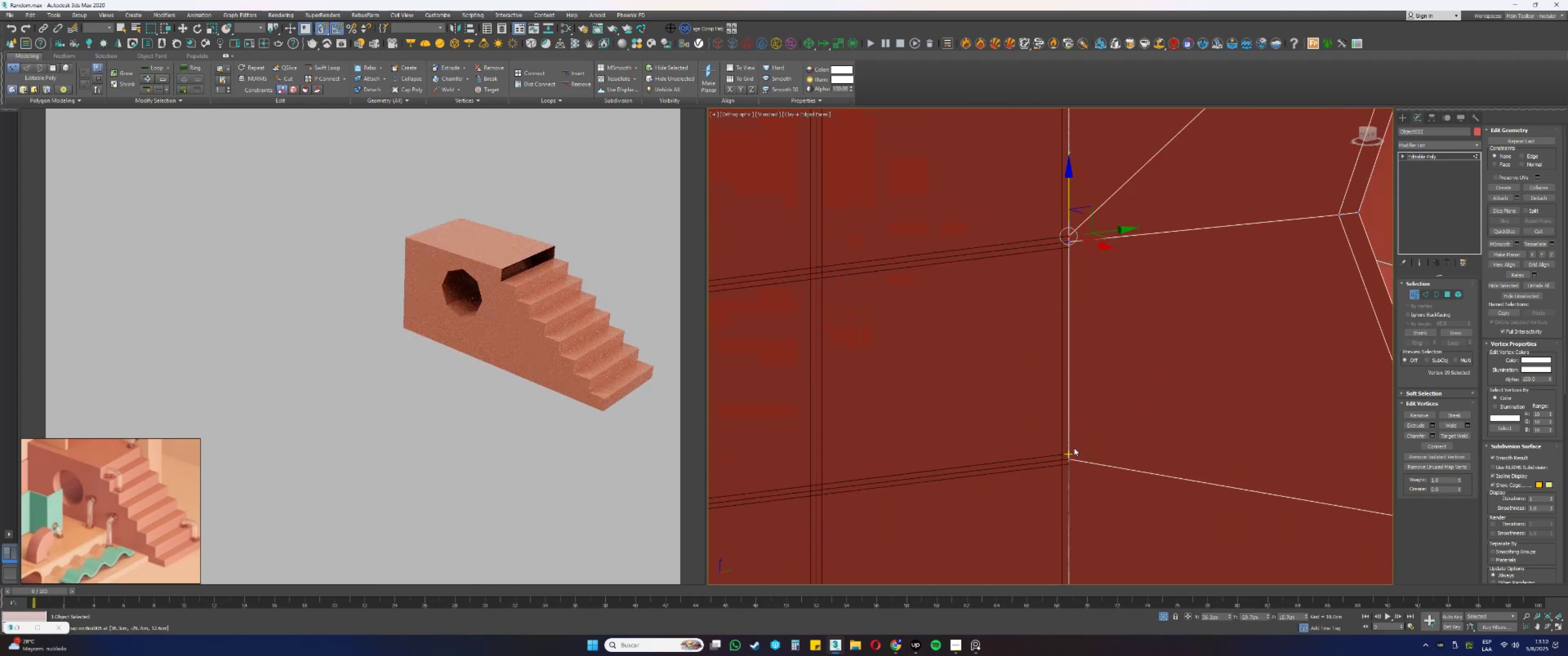 
left_click([1070, 459])
 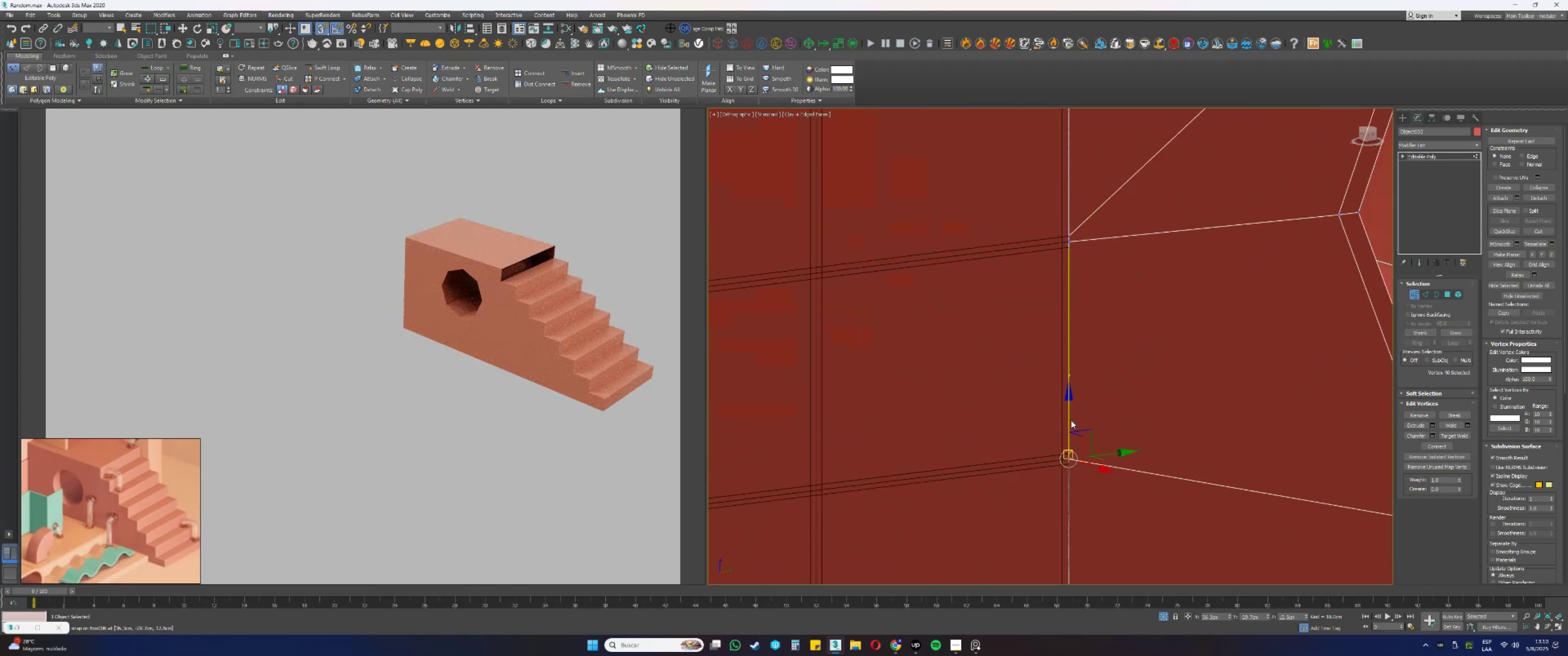 
left_click_drag(start_coordinate=[1067, 419], to_coordinate=[1073, 247])
 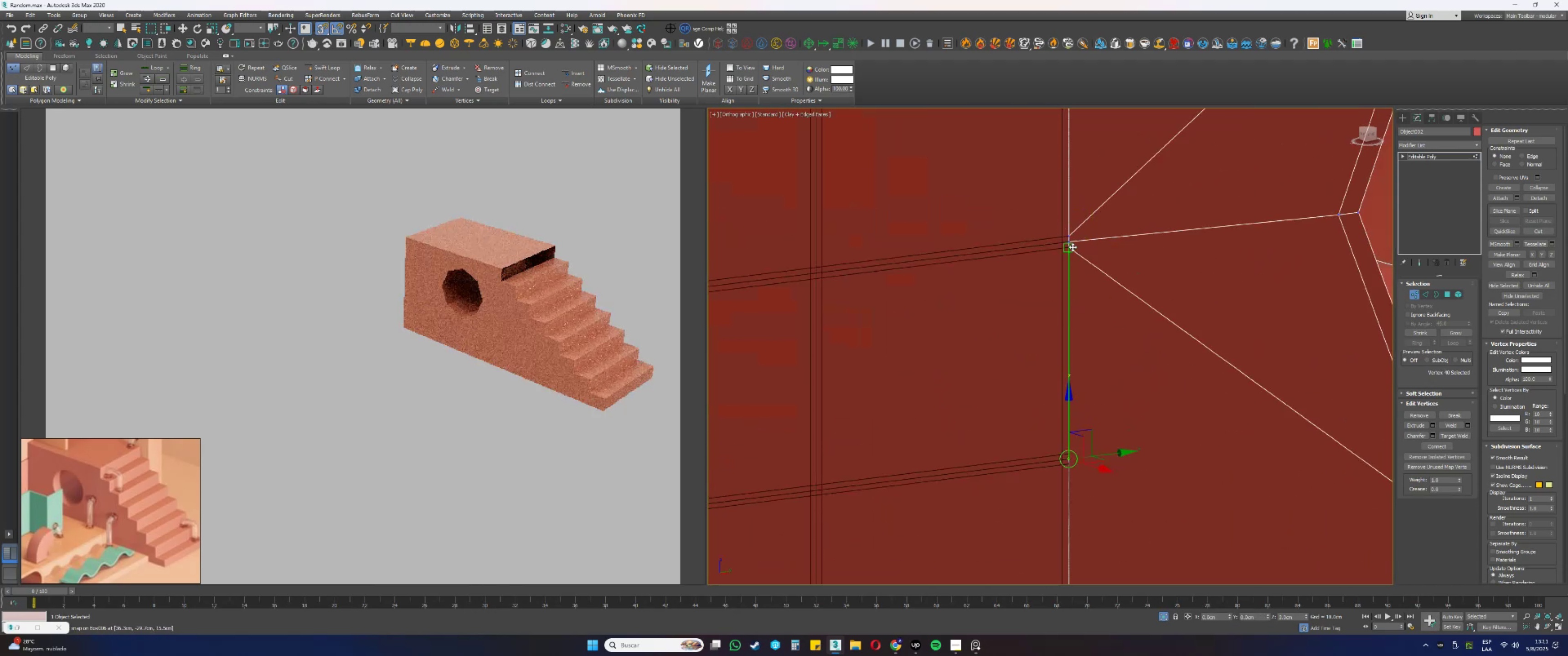 
key(S)
 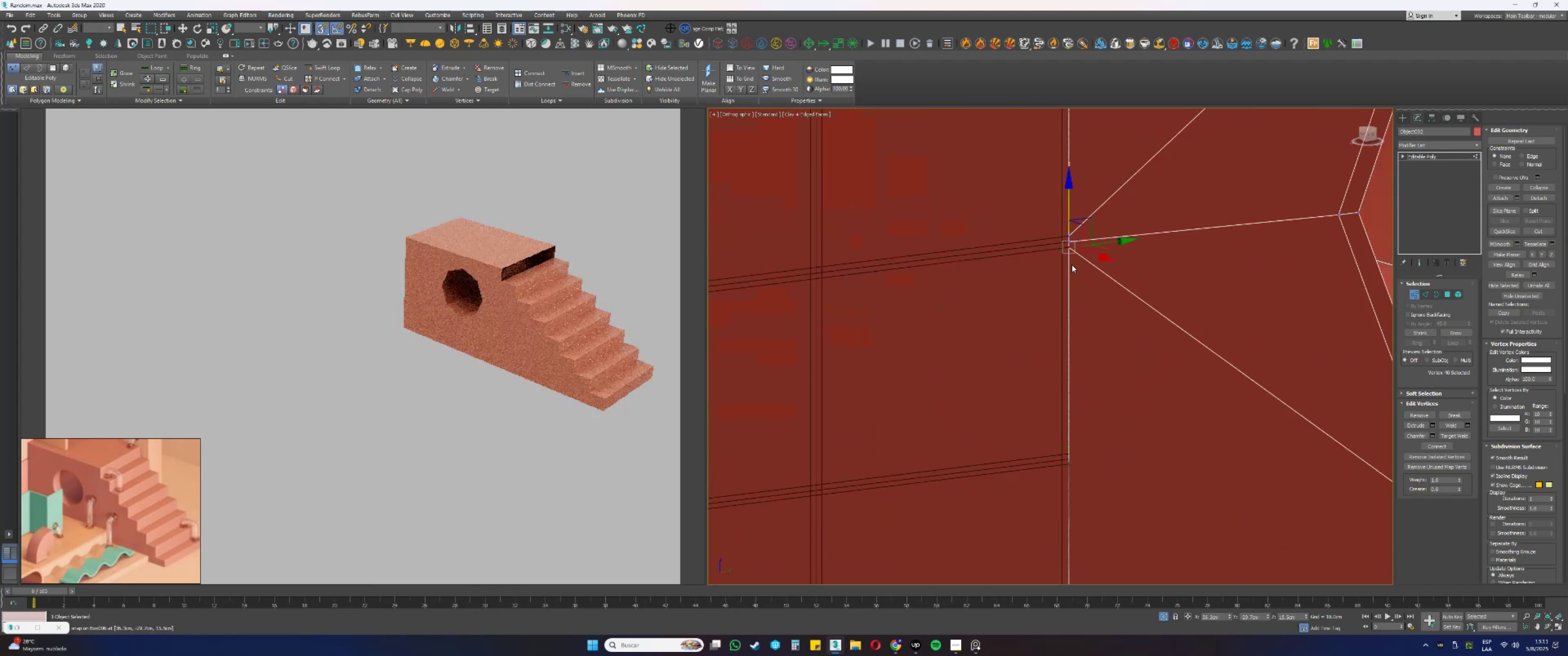 
scroll: coordinate [1067, 232], scroll_direction: up, amount: 4.0
 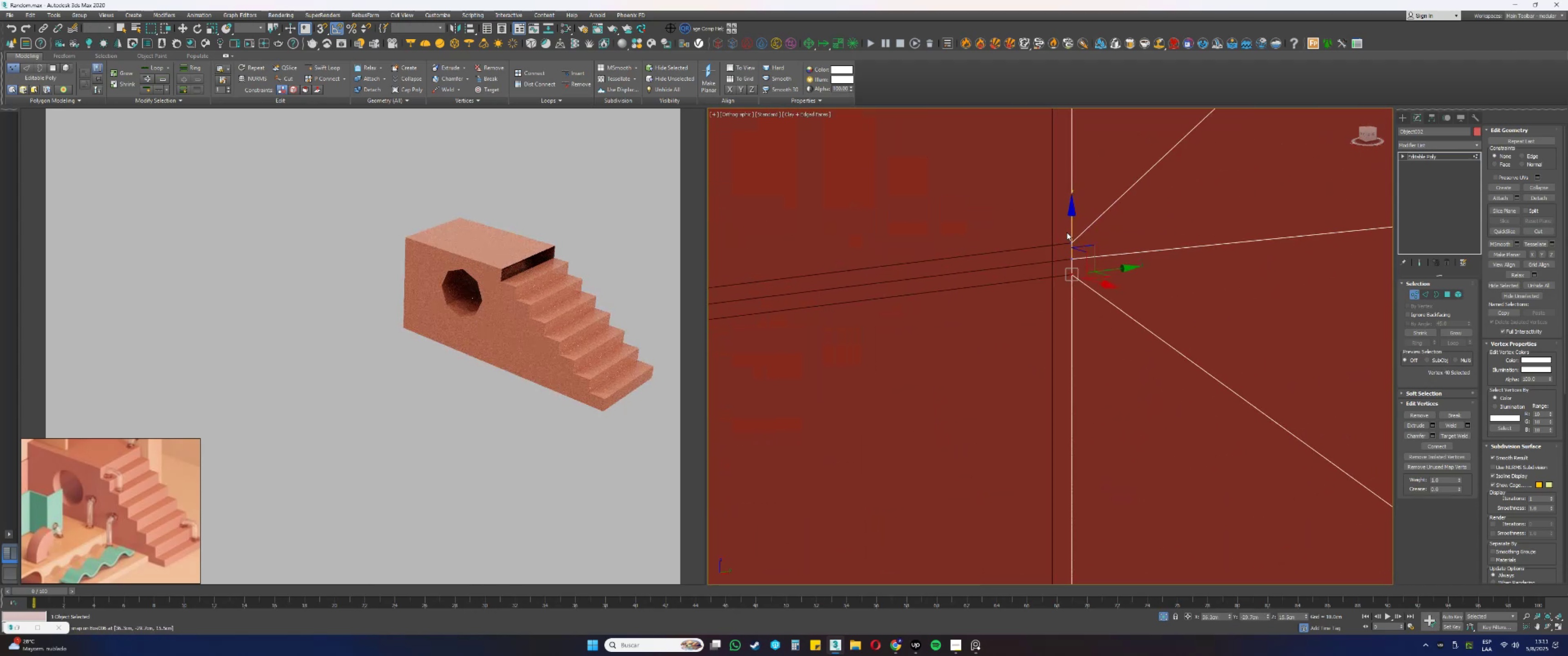 
scroll: coordinate [1073, 291], scroll_direction: down, amount: 13.0
 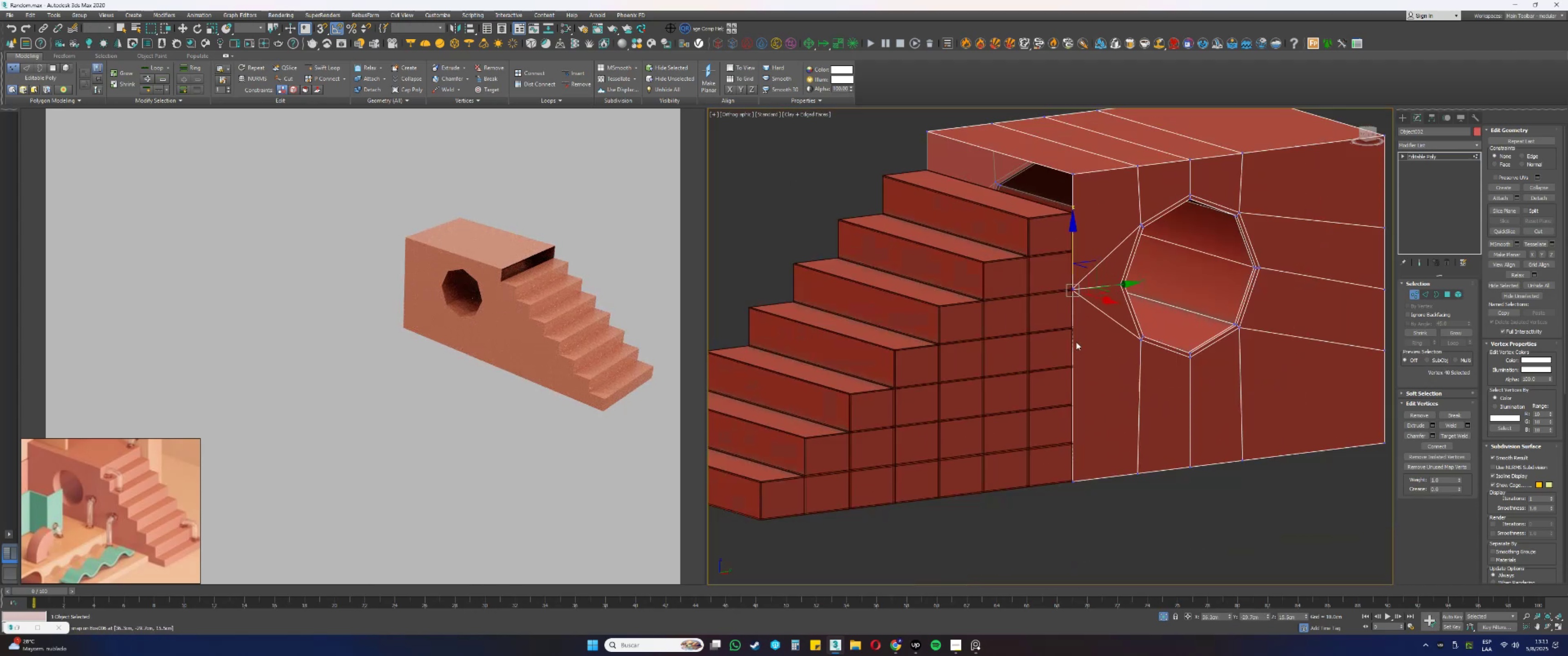 
hold_key(key=AltLeft, duration=0.58)
 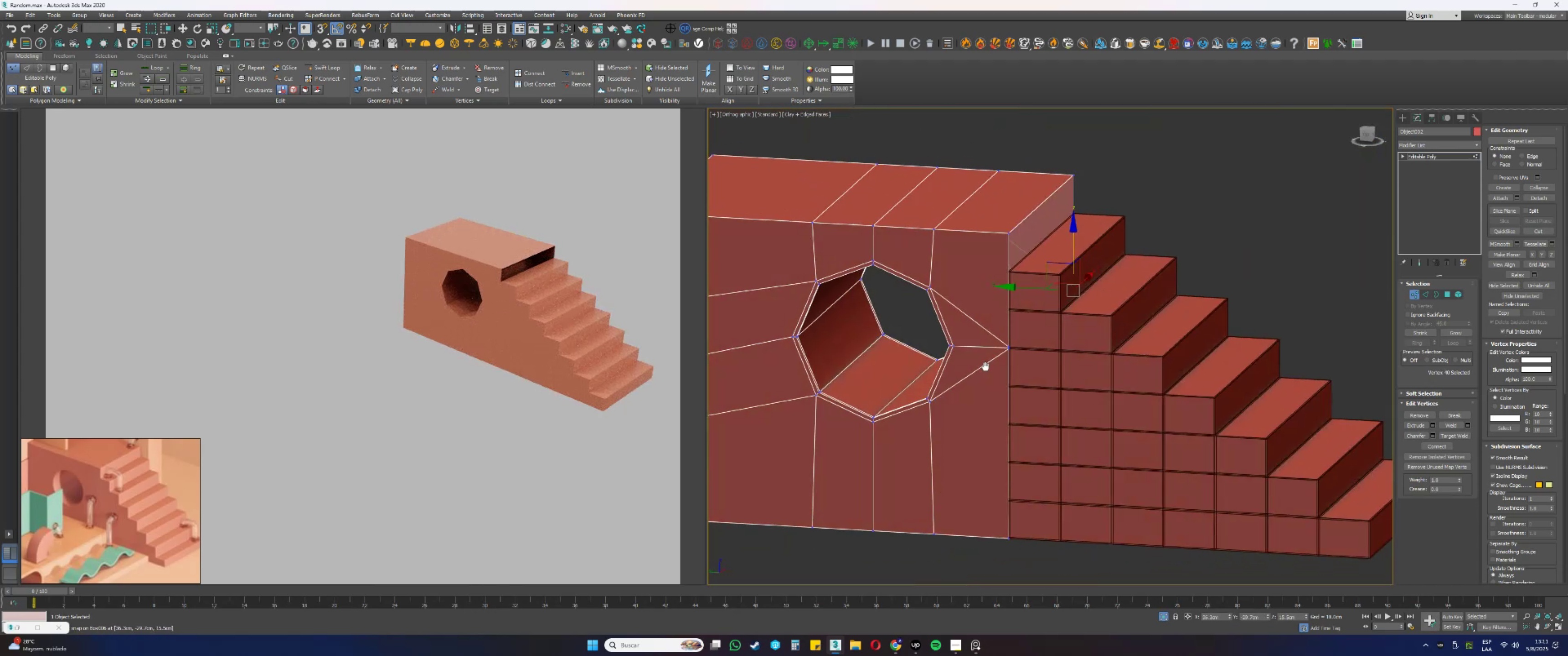 
key(Alt+AltLeft)
 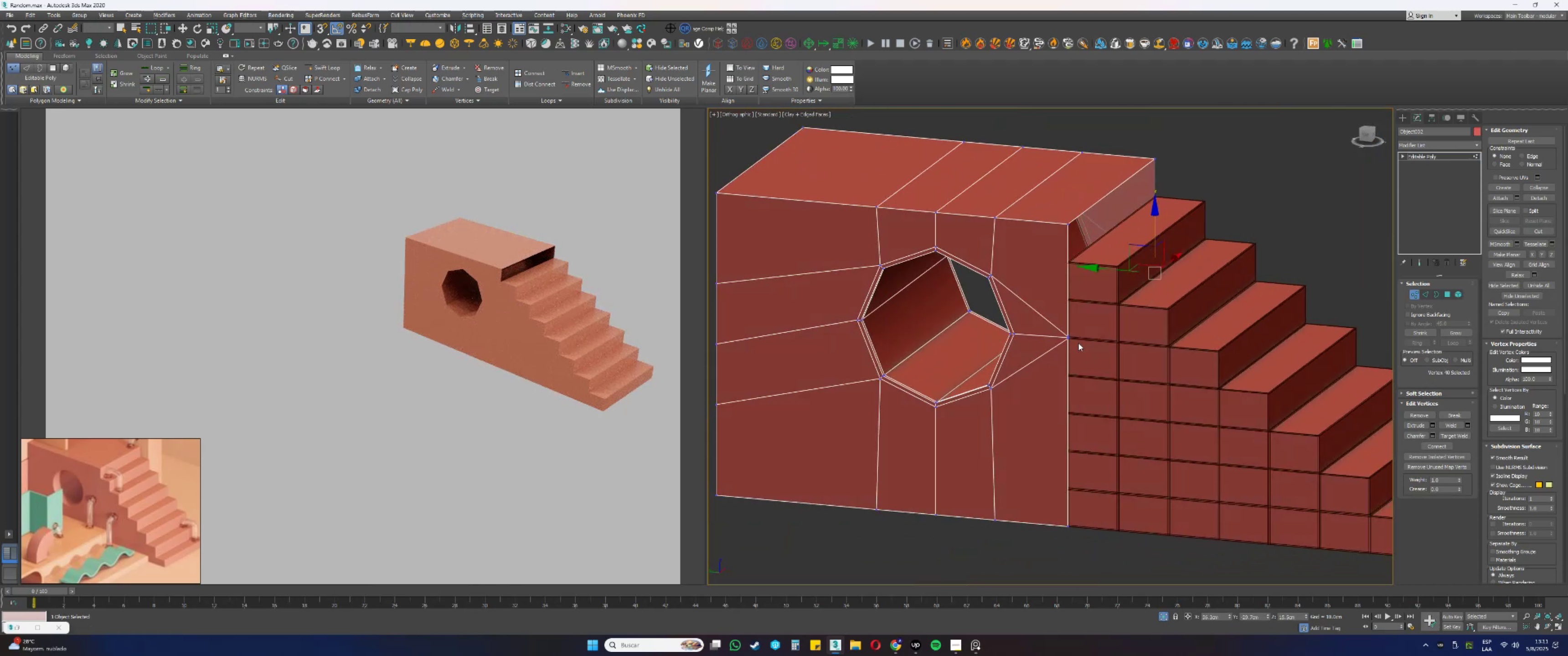 
left_click([1109, 303])
 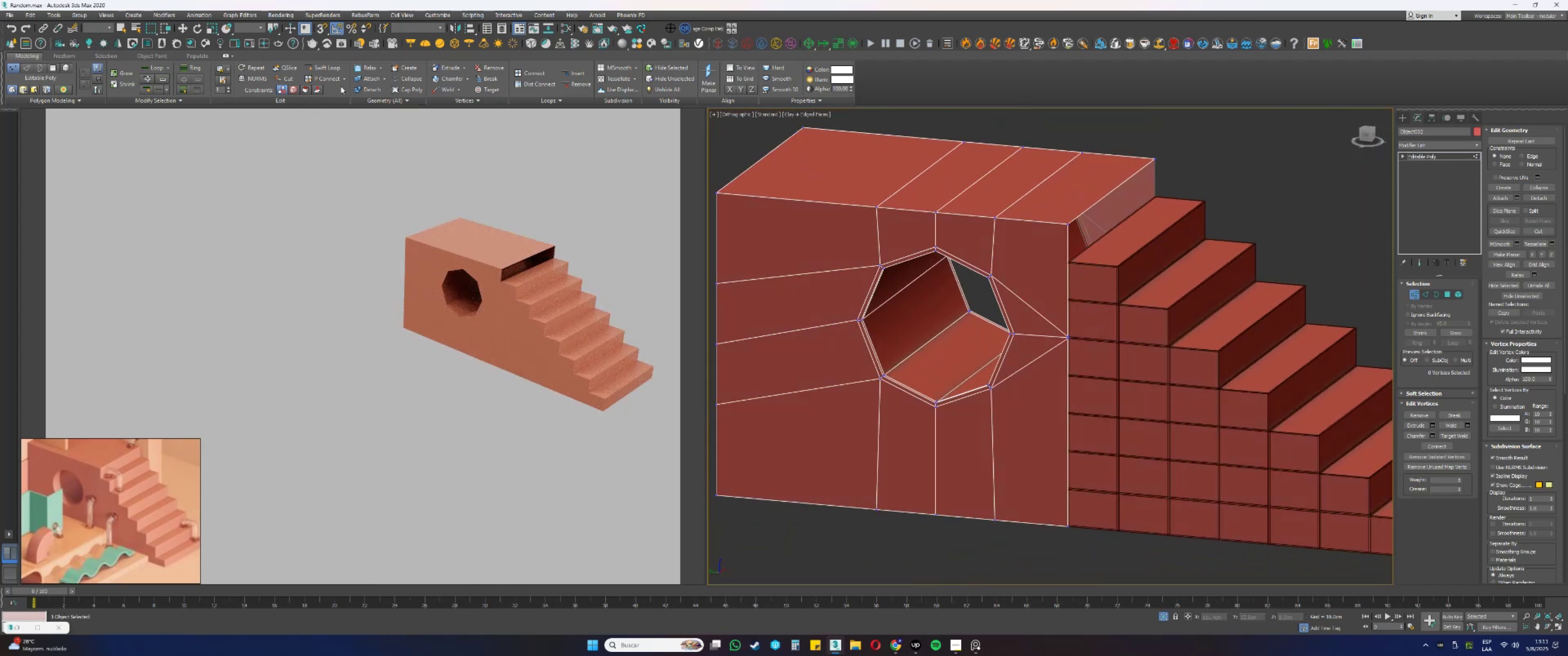 
left_click([310, 66])
 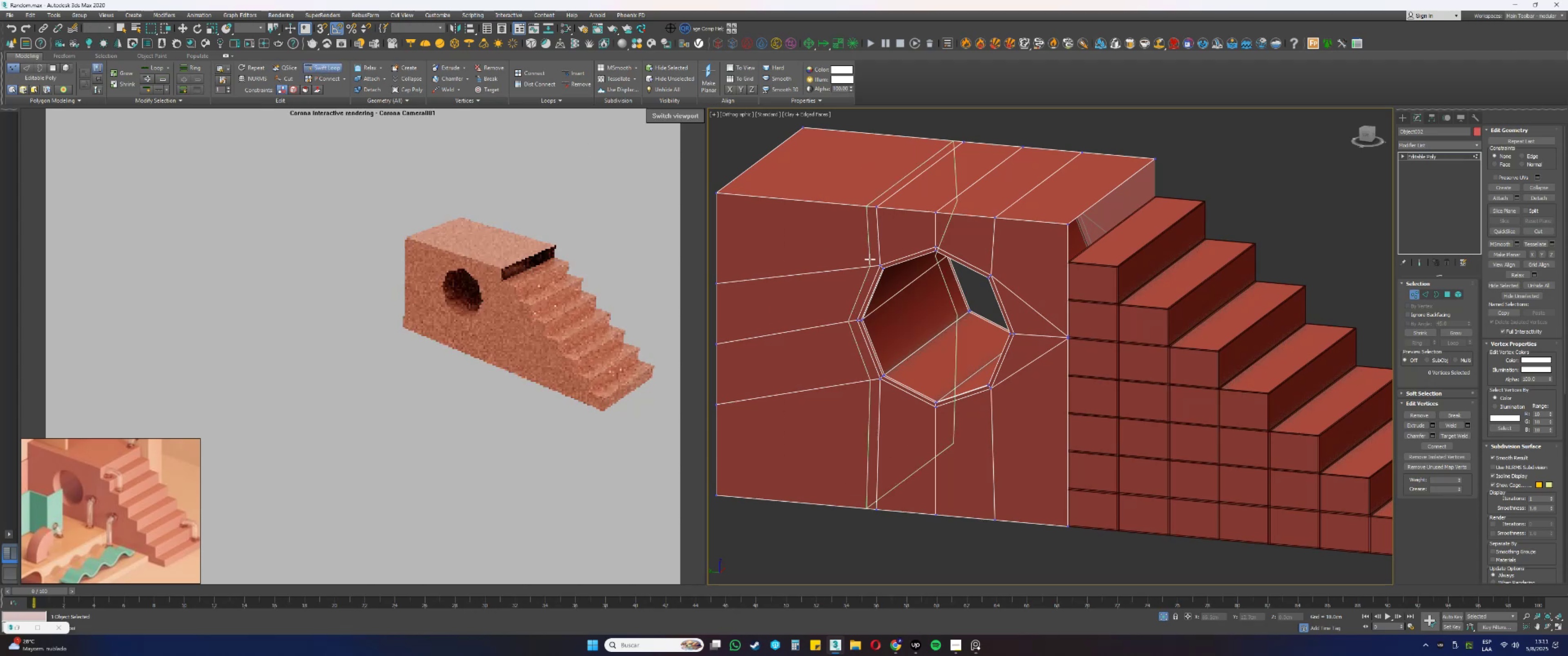 
scroll: coordinate [996, 272], scroll_direction: up, amount: 5.0
 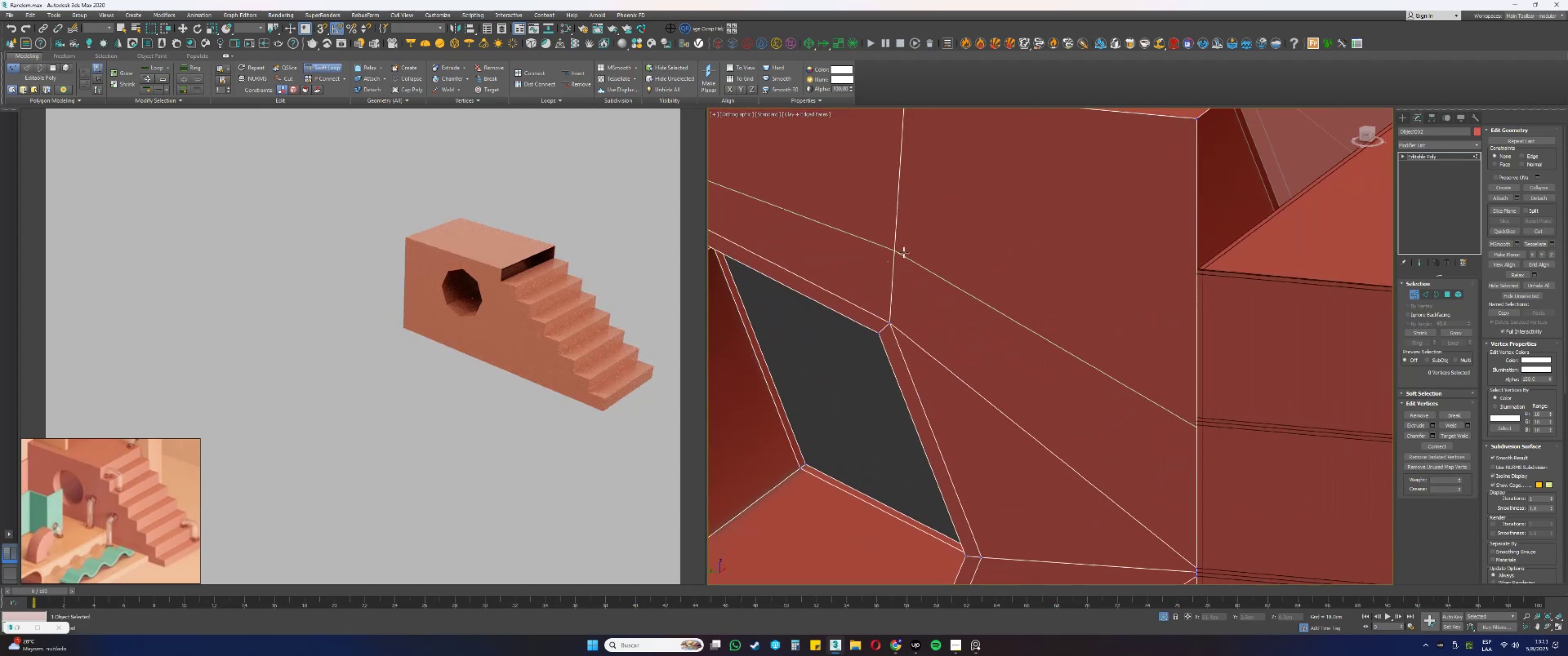 
left_click([904, 252])
 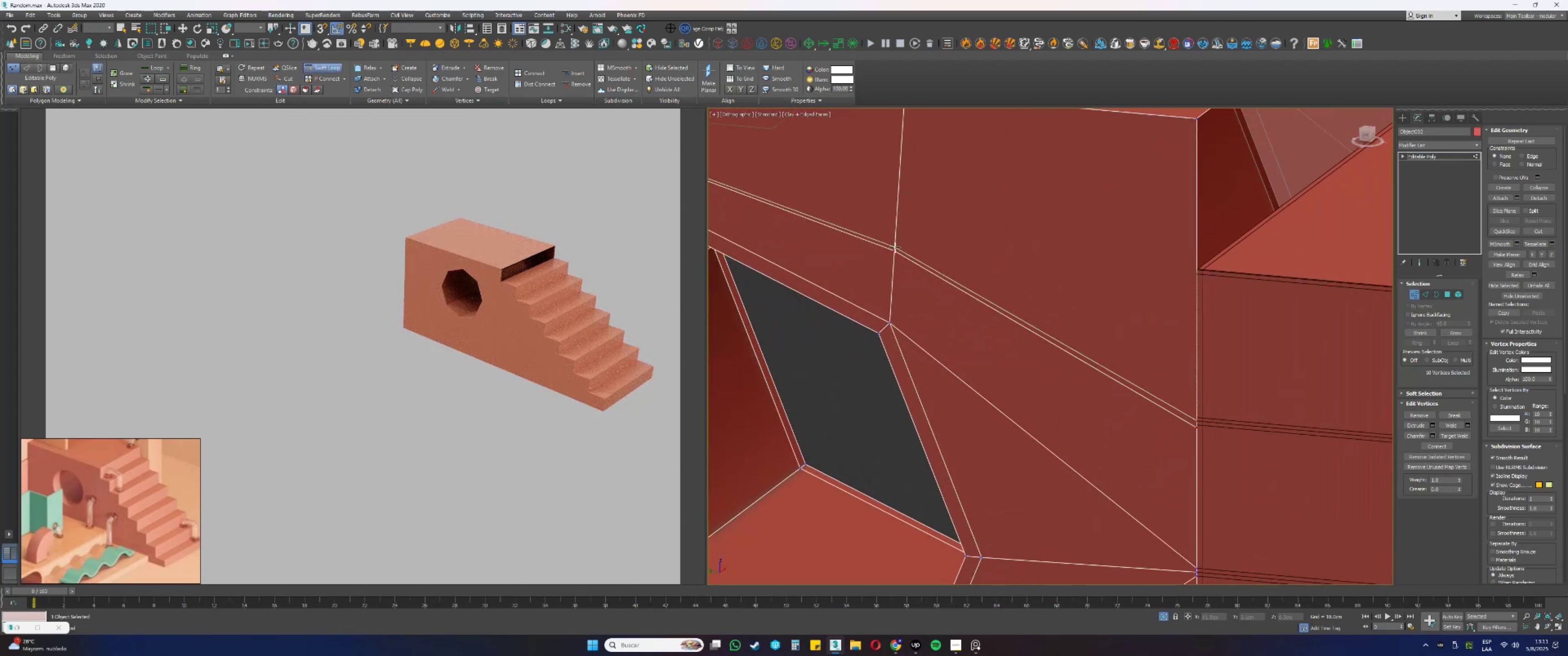 
left_click([895, 249])
 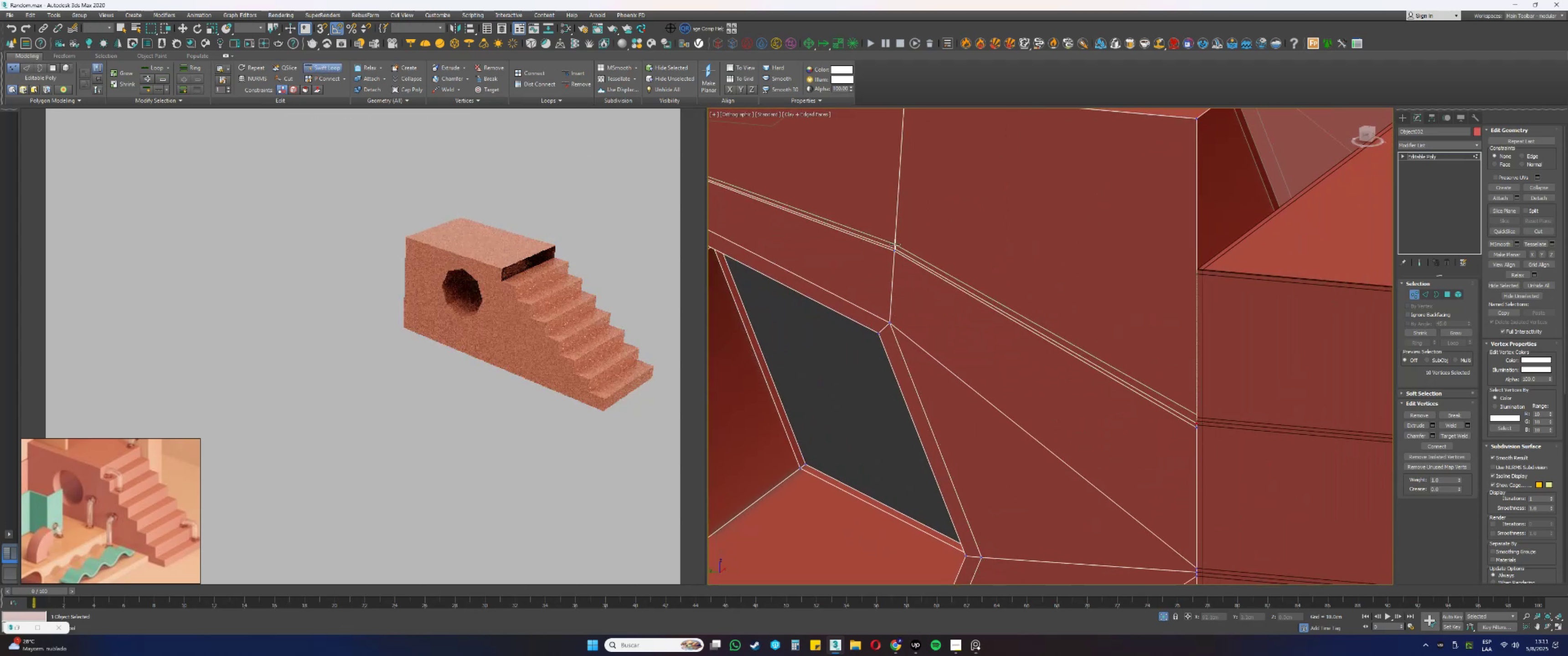 
left_click([894, 244])
 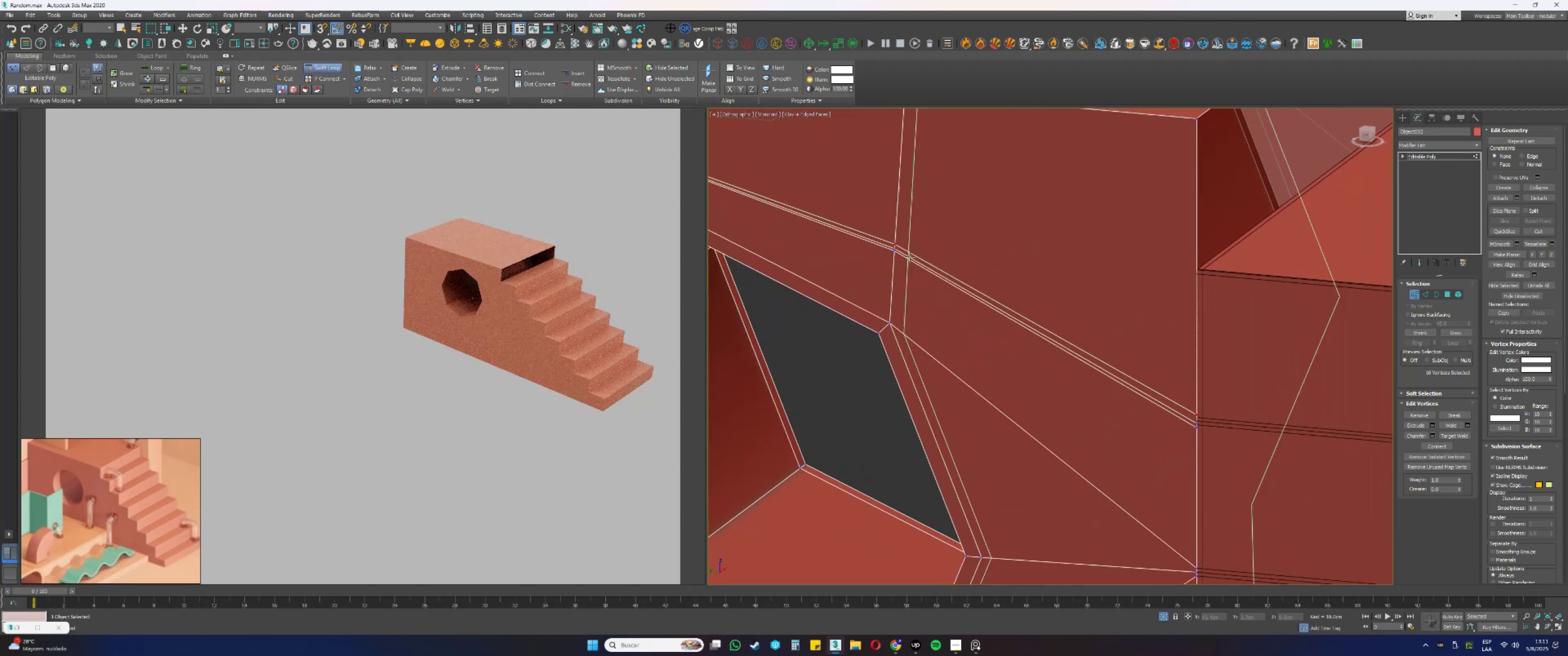 
right_click([1017, 302])
 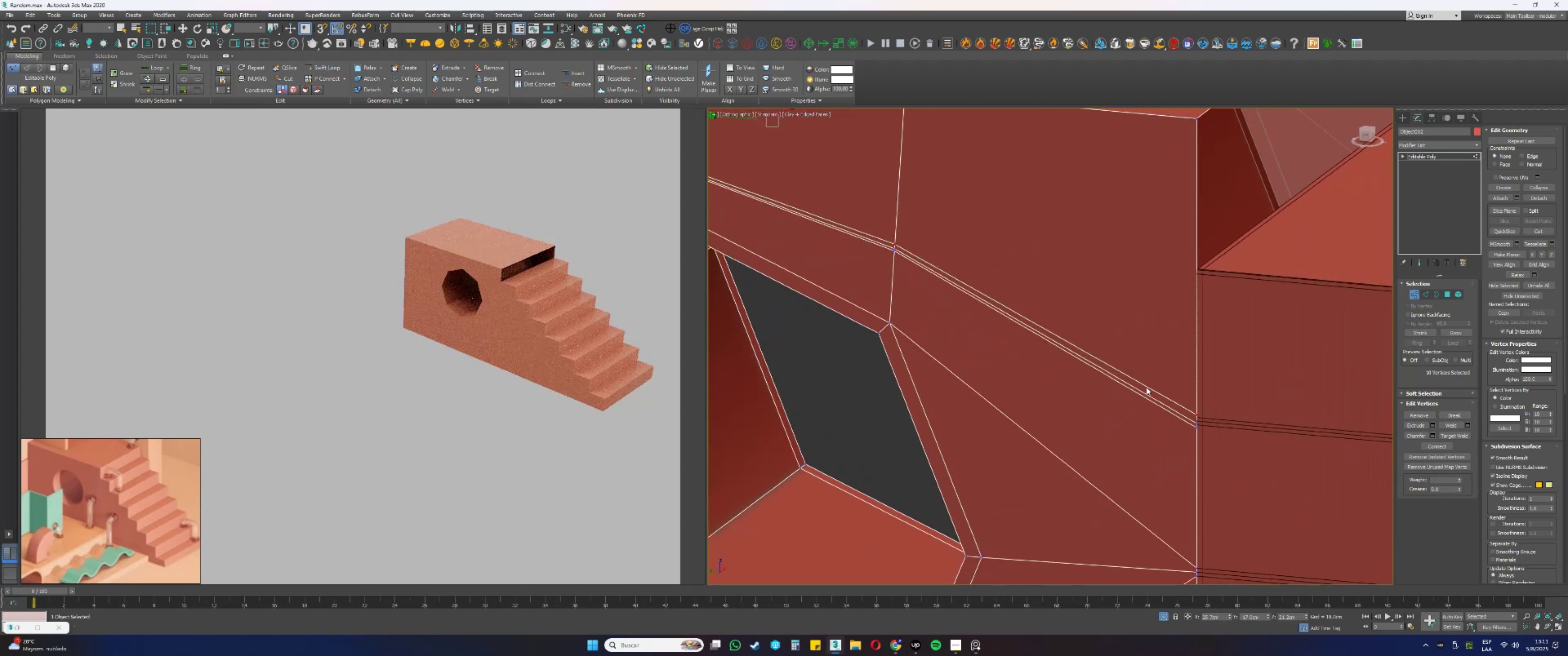 
scroll: coordinate [1205, 408], scroll_direction: up, amount: 5.0
 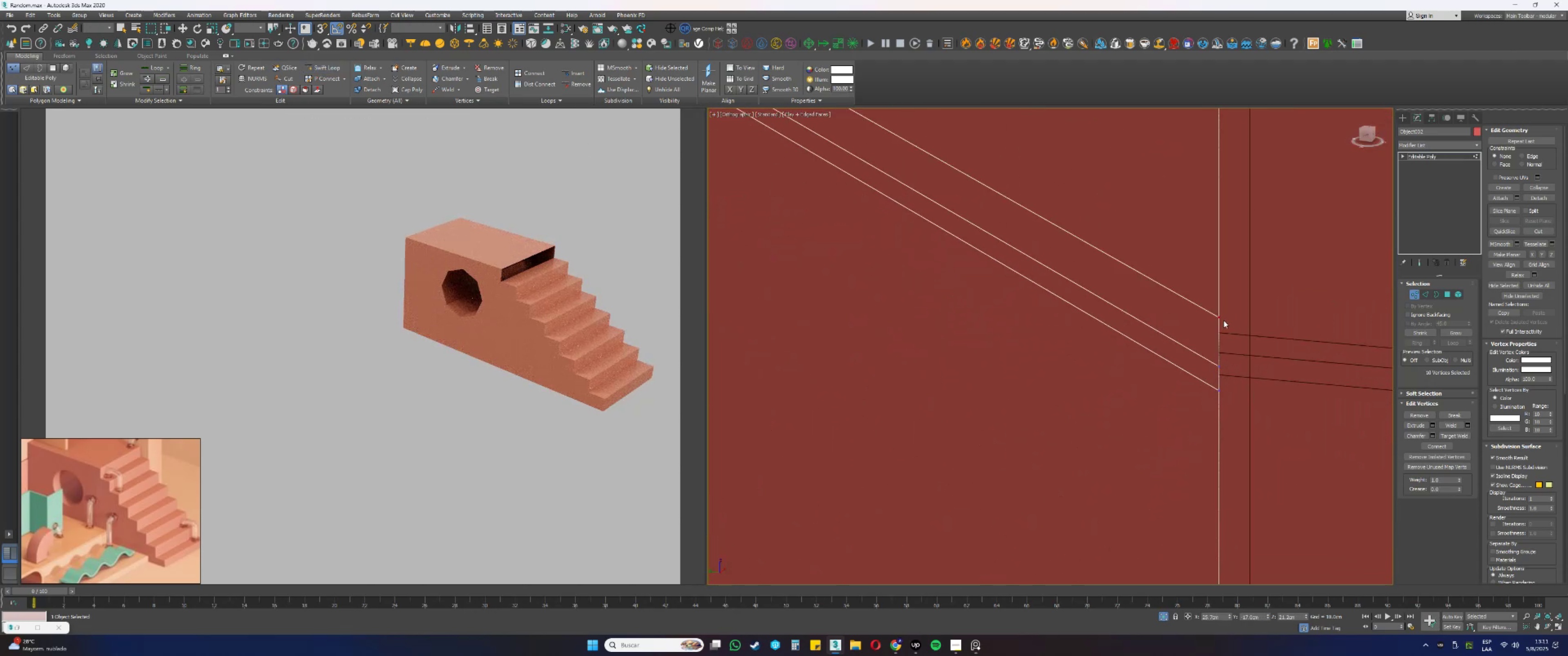 
left_click([1220, 318])
 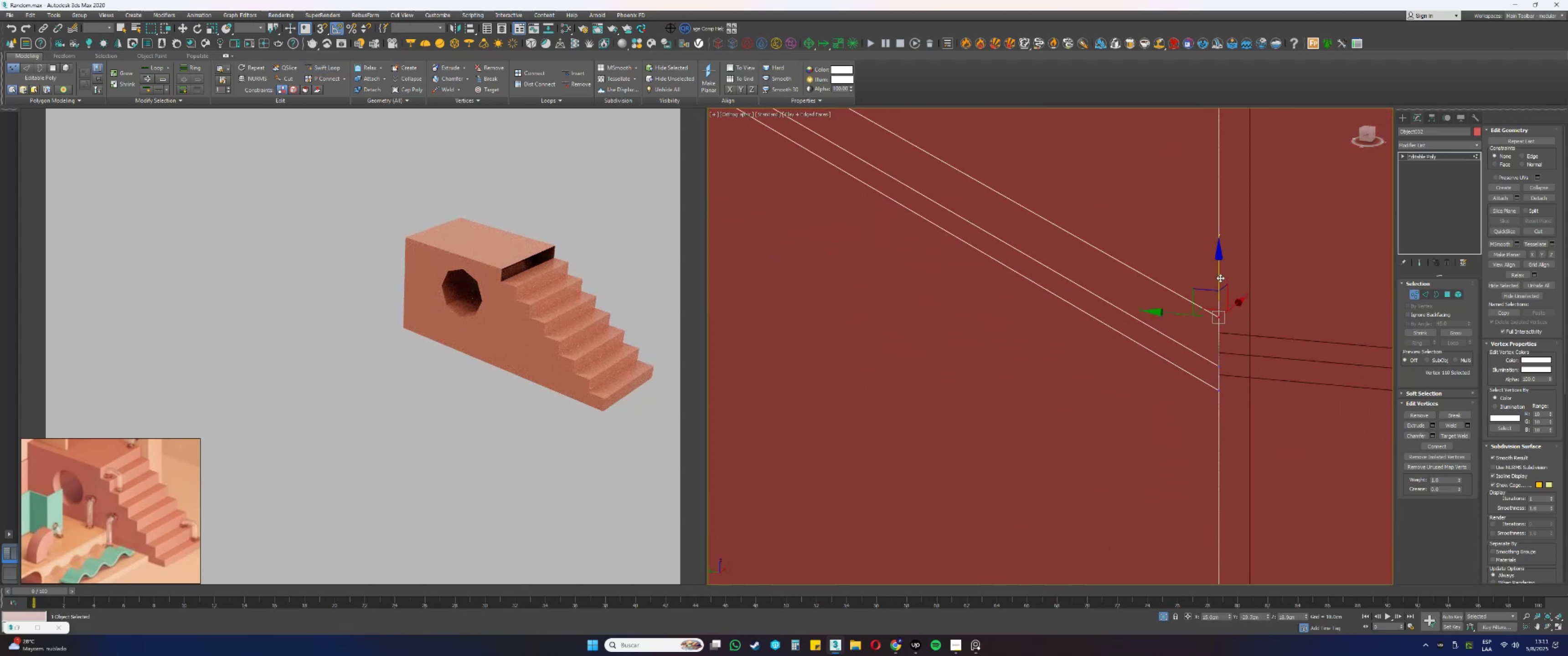 
left_click_drag(start_coordinate=[1219, 274], to_coordinate=[1222, 329])
 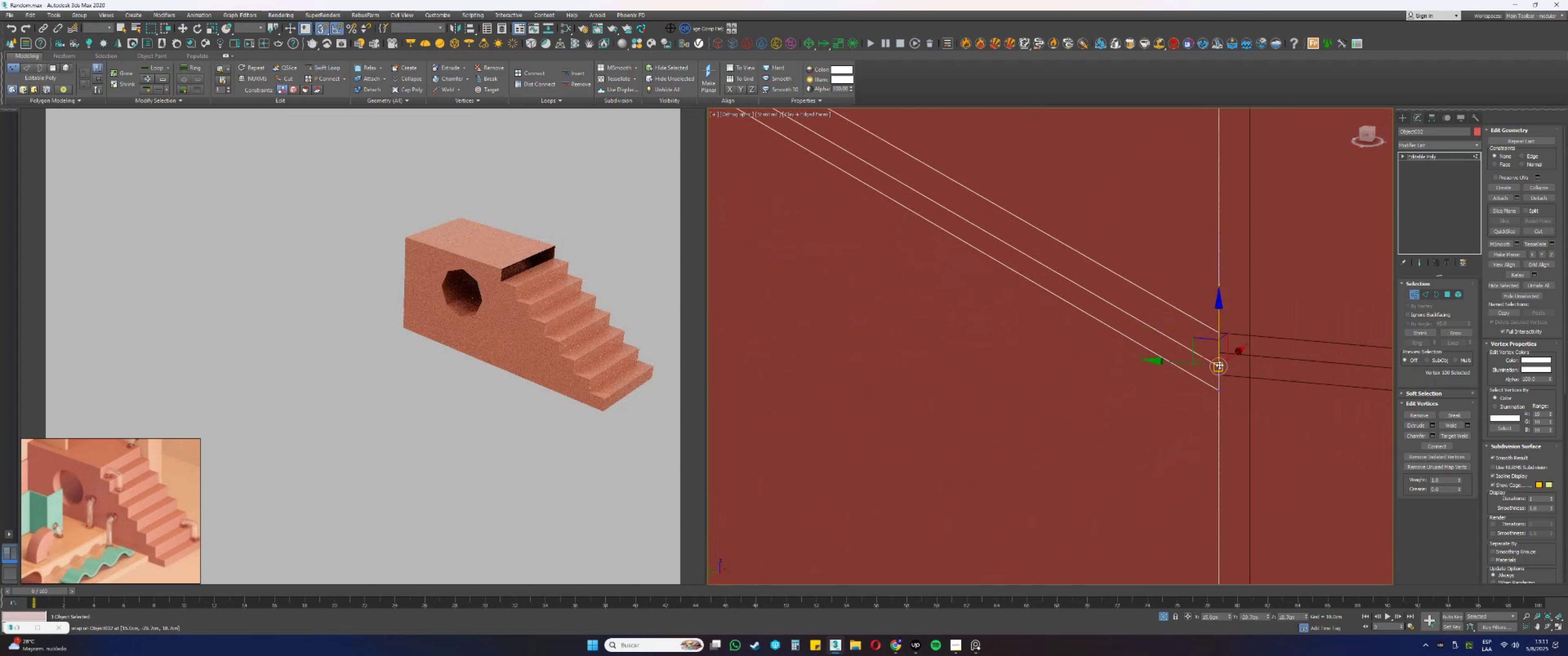 
key(S)
 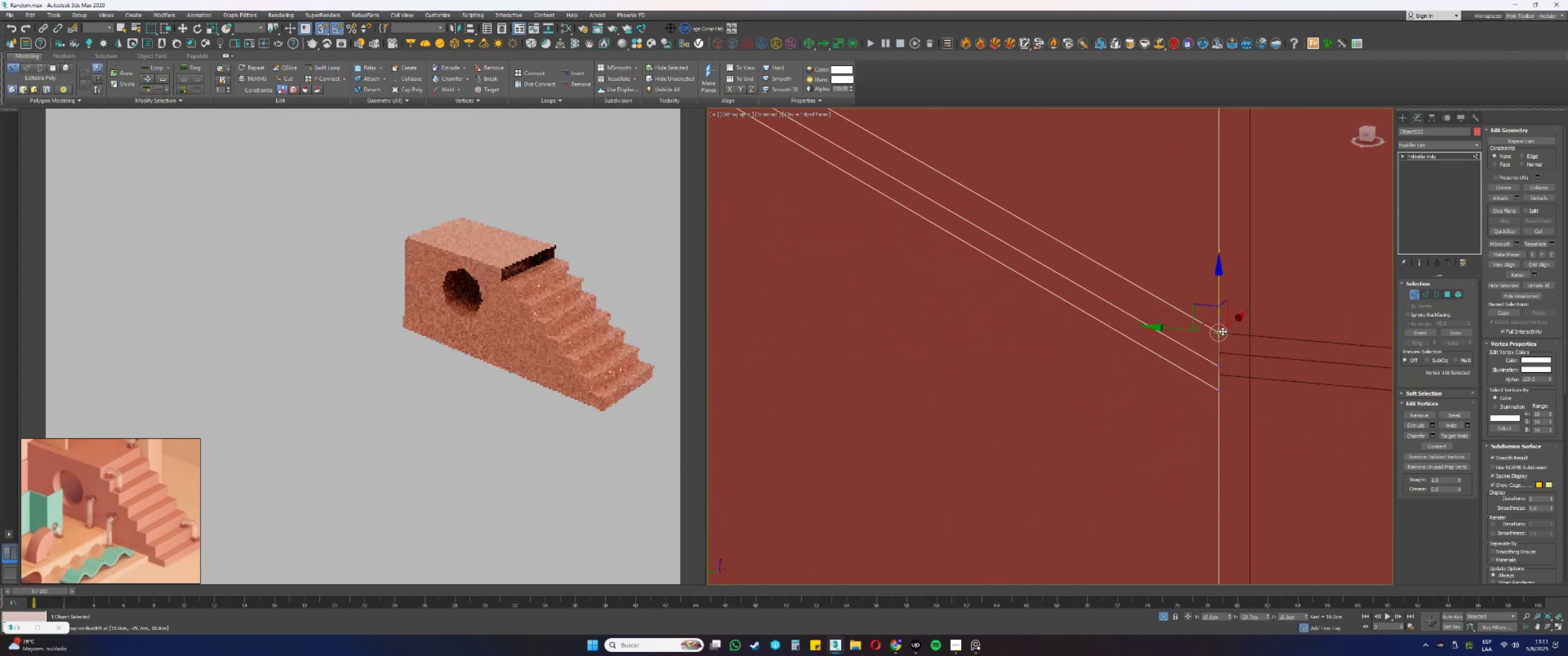 
left_click([1219, 365])
 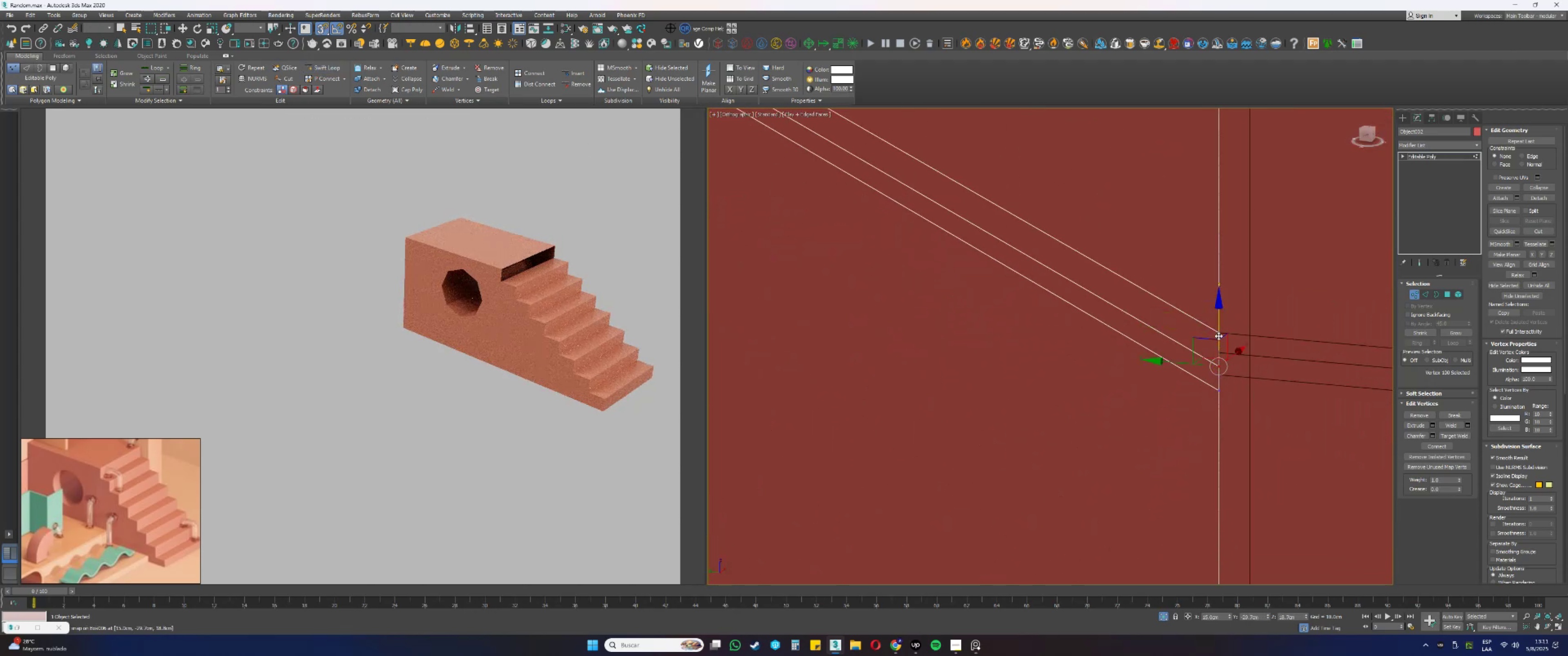 
left_click_drag(start_coordinate=[1218, 334], to_coordinate=[1218, 352])
 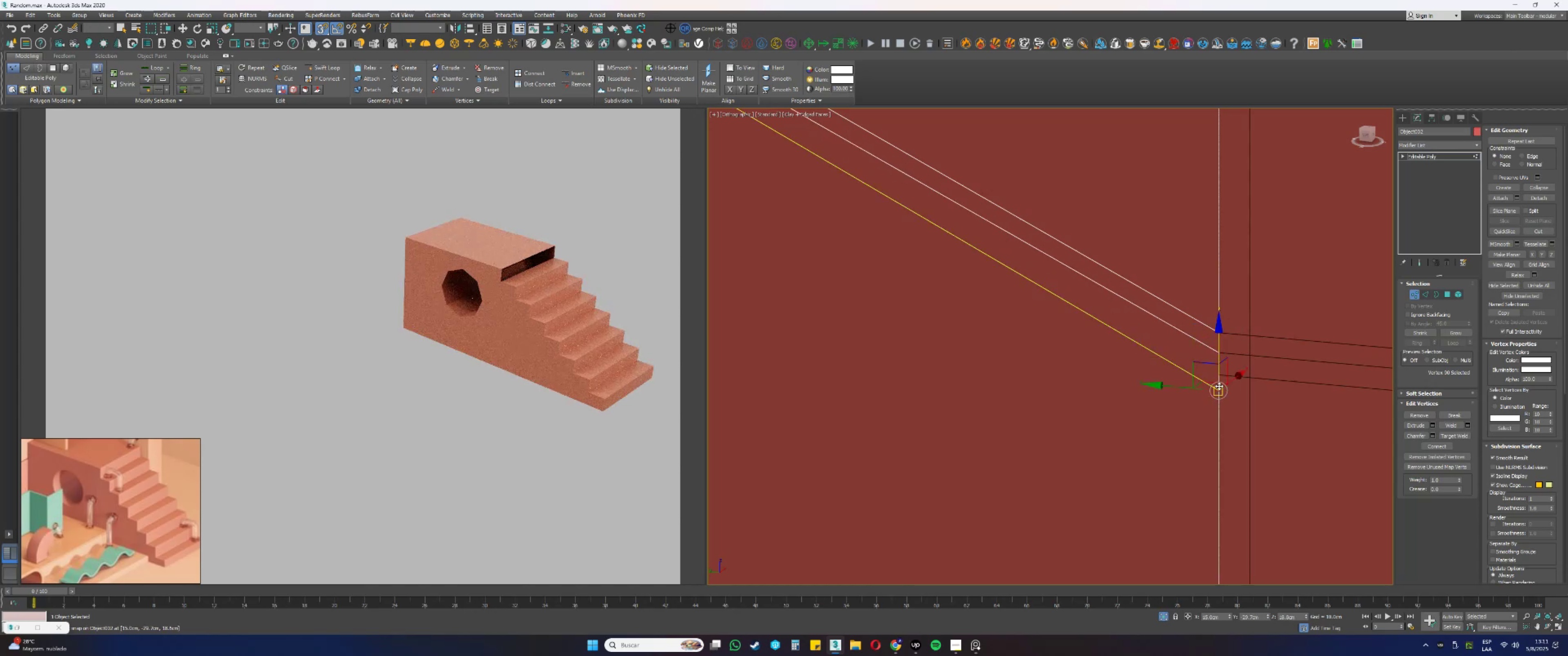 
left_click_drag(start_coordinate=[1218, 349], to_coordinate=[1220, 373])
 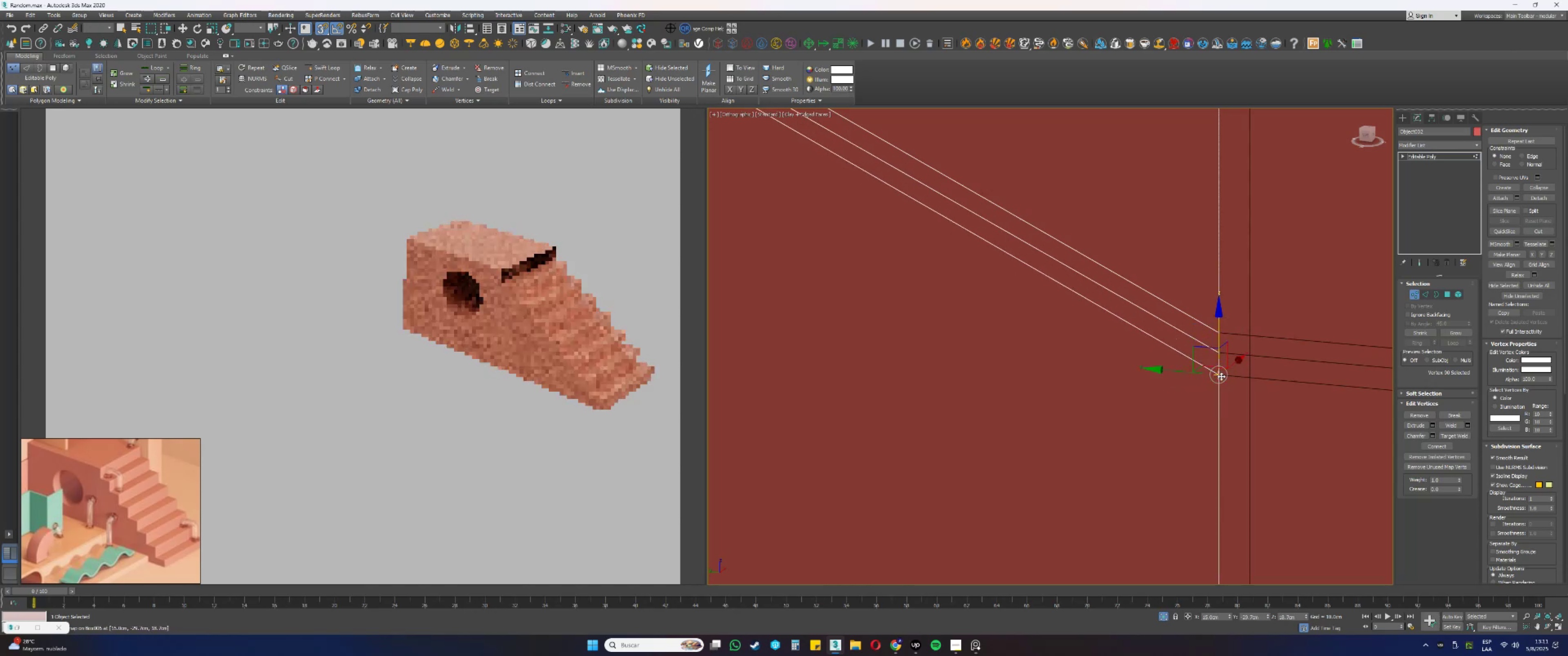 
key(S)
 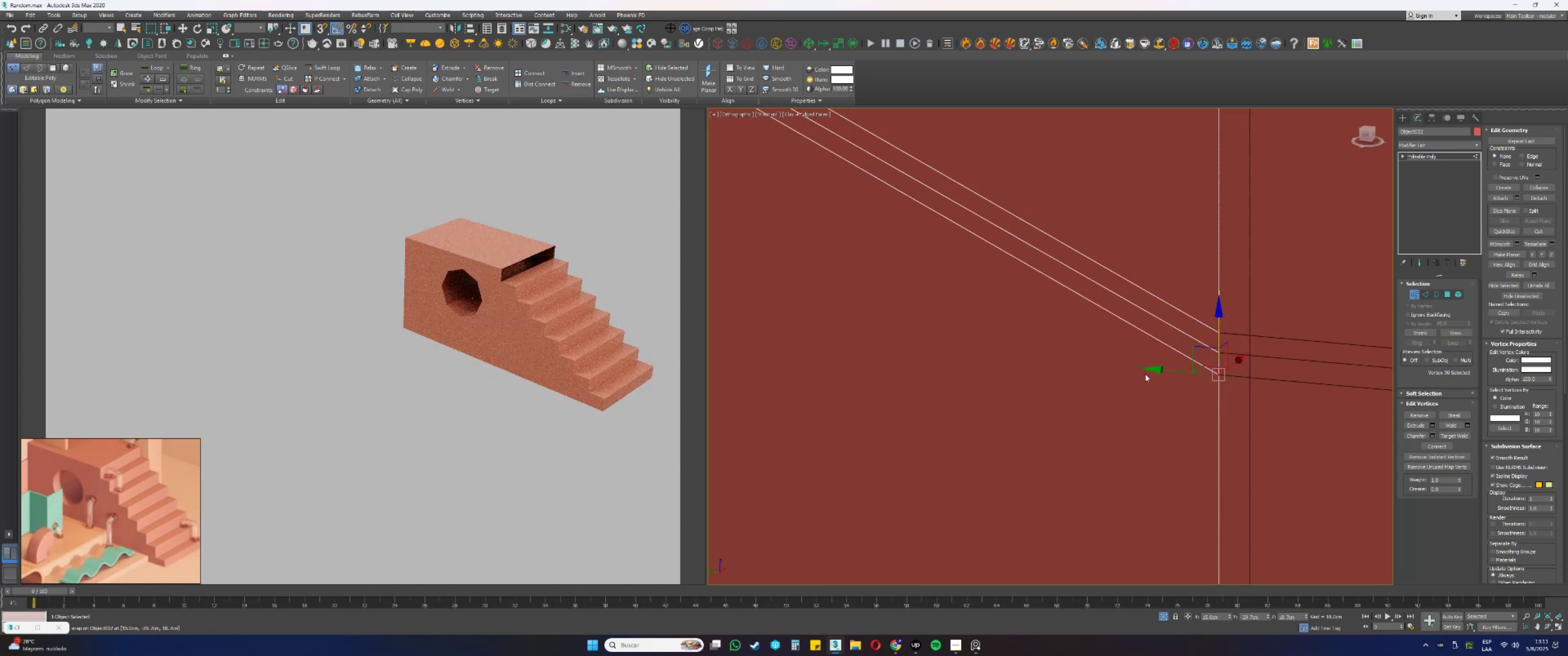 
scroll: coordinate [1145, 374], scroll_direction: down, amount: 16.0
 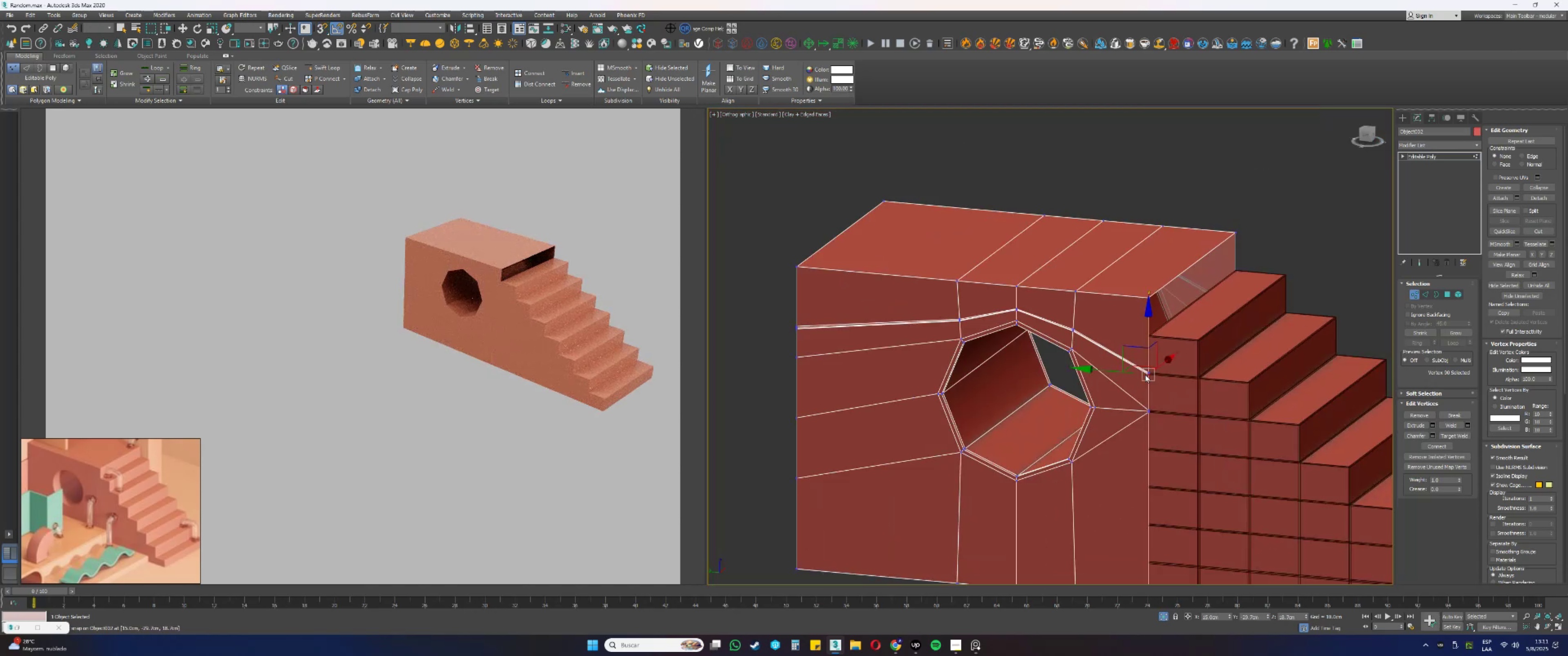 
hold_key(key=AltLeft, duration=0.65)
 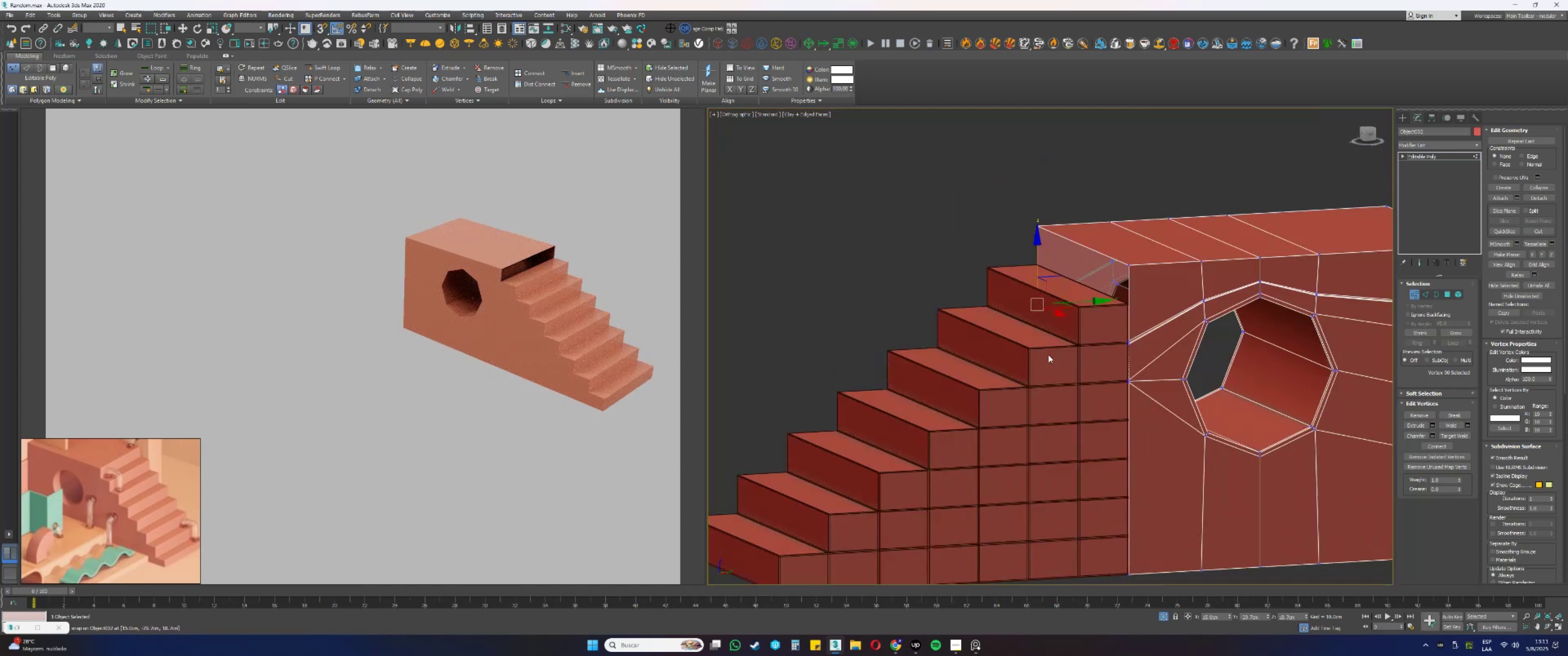 
scroll: coordinate [1204, 328], scroll_direction: up, amount: 9.0
 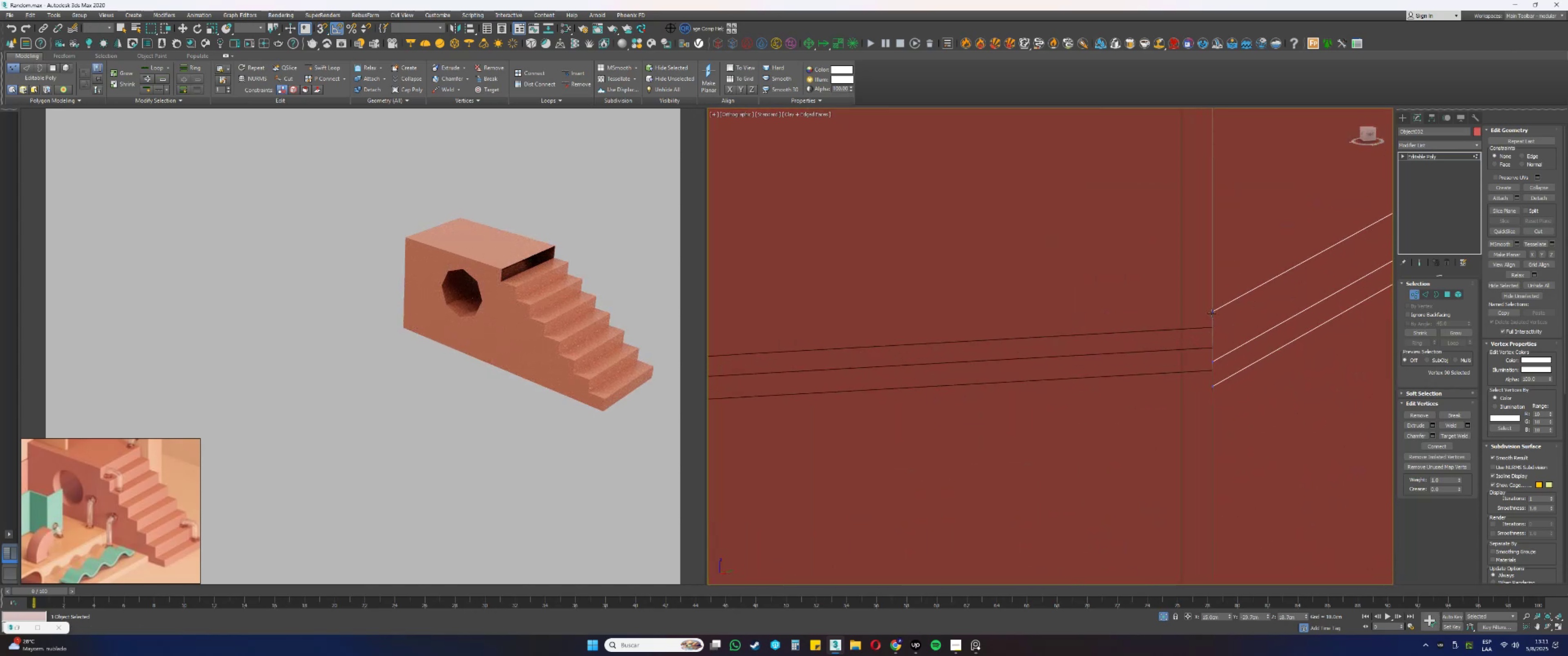 
left_click([1211, 311])
 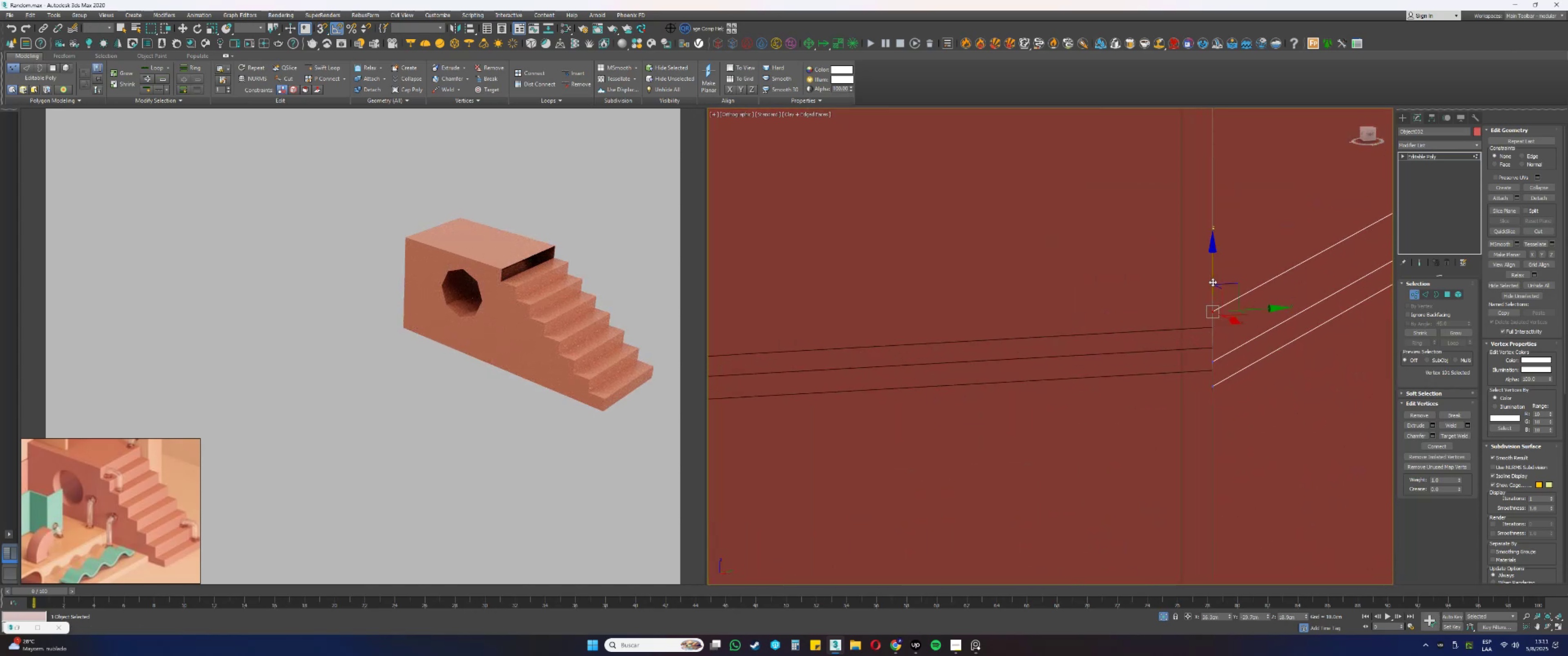 
left_click_drag(start_coordinate=[1212, 279], to_coordinate=[1213, 328])
 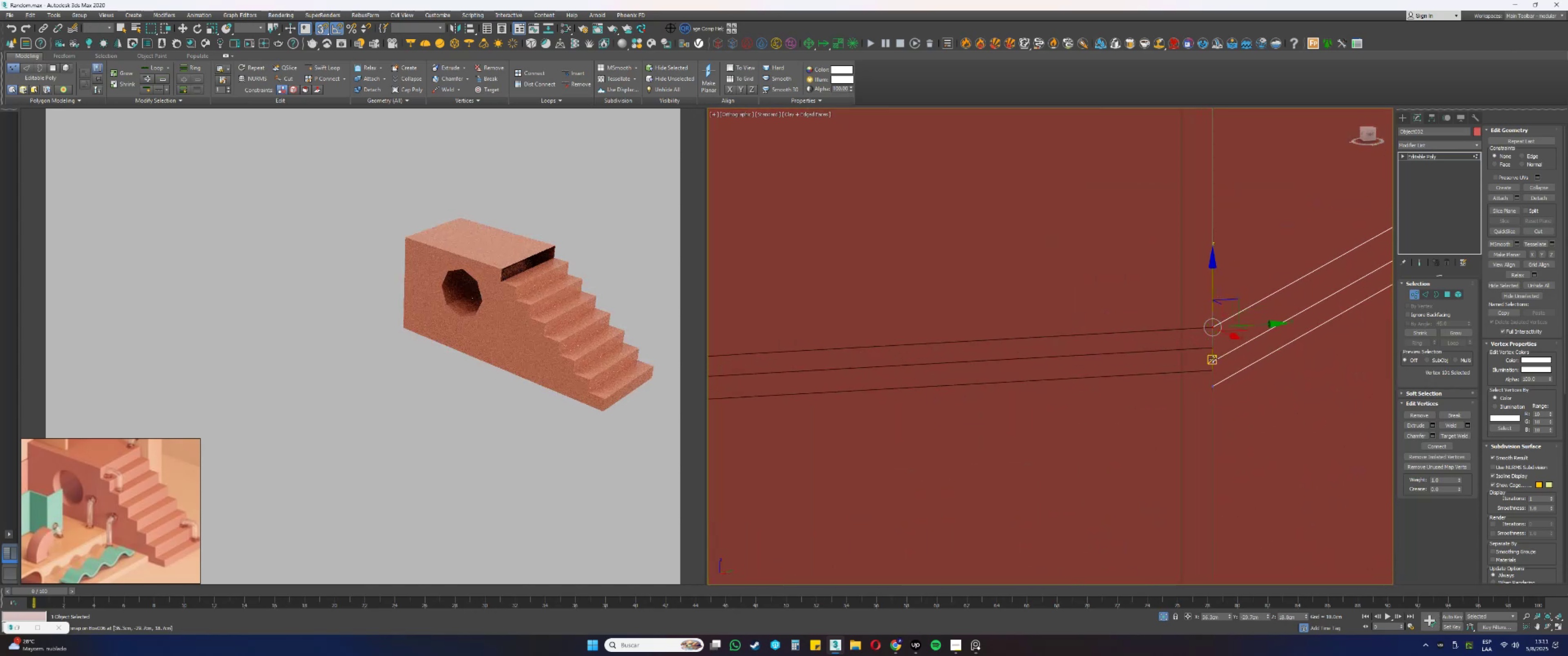 
key(S)
 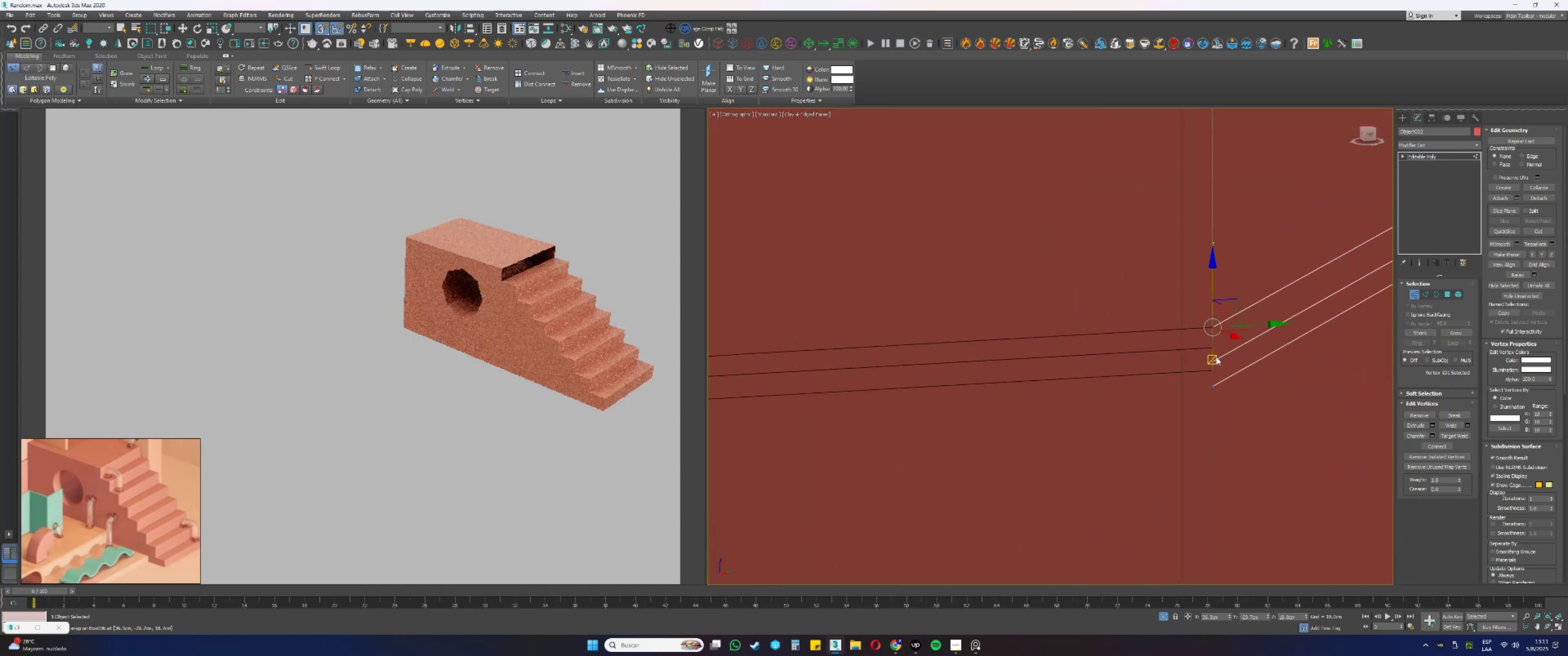 
left_click([1213, 359])
 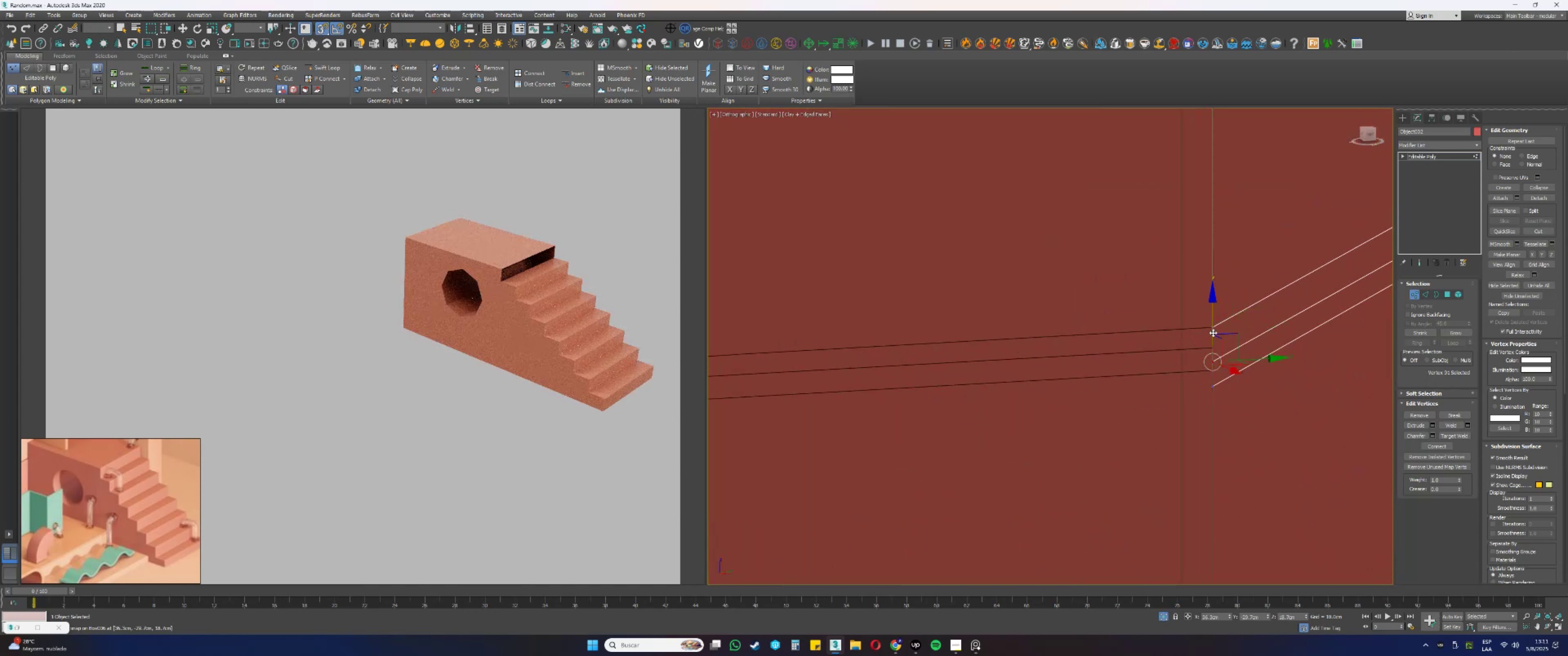 
left_click_drag(start_coordinate=[1212, 330], to_coordinate=[1212, 349])
 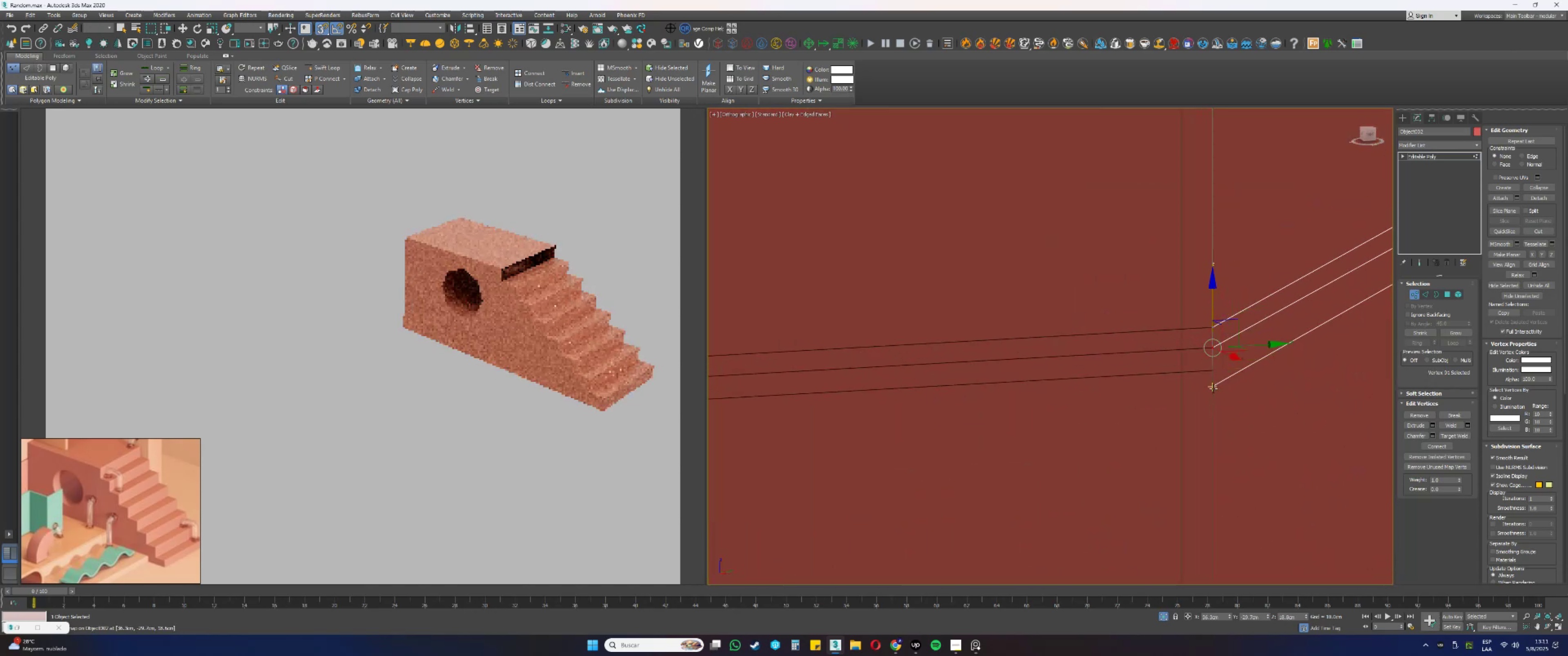 
left_click([1213, 387])
 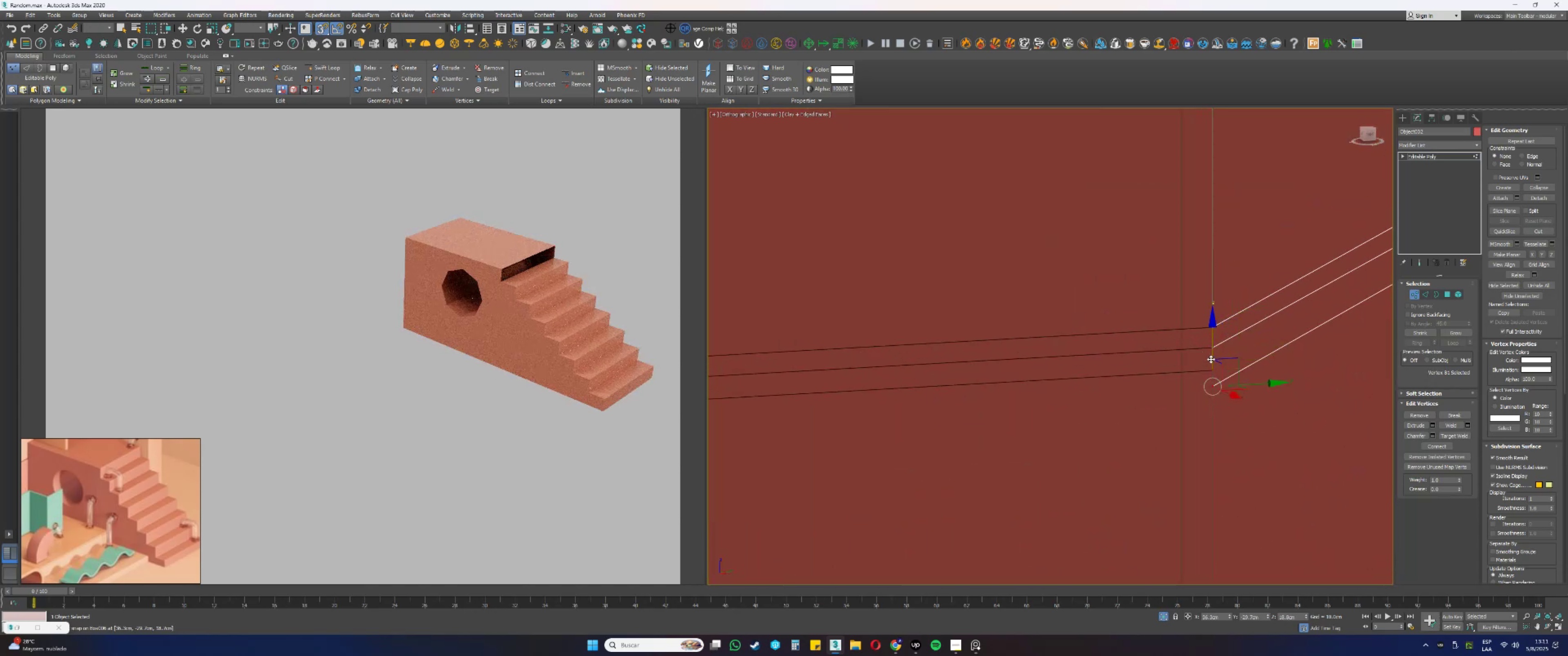 
left_click_drag(start_coordinate=[1212, 353], to_coordinate=[1211, 372])
 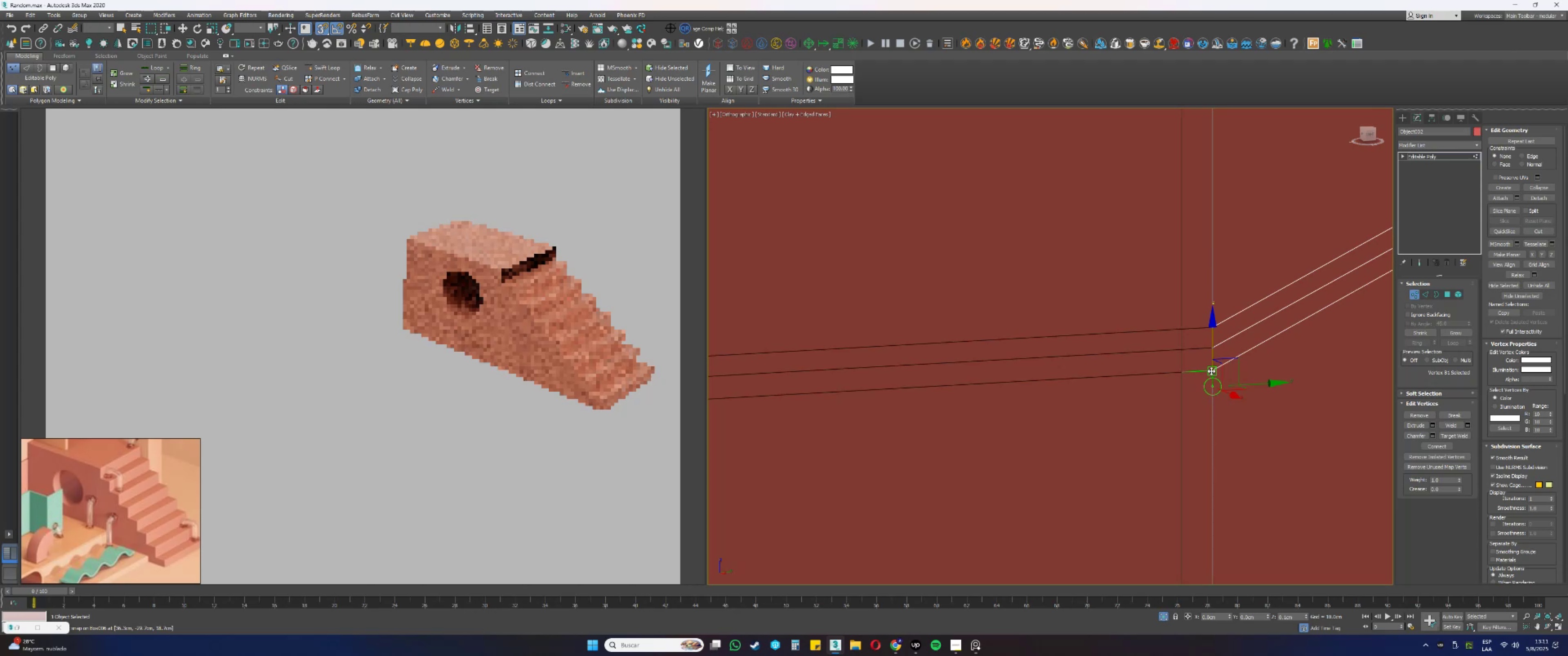 
key(S)
 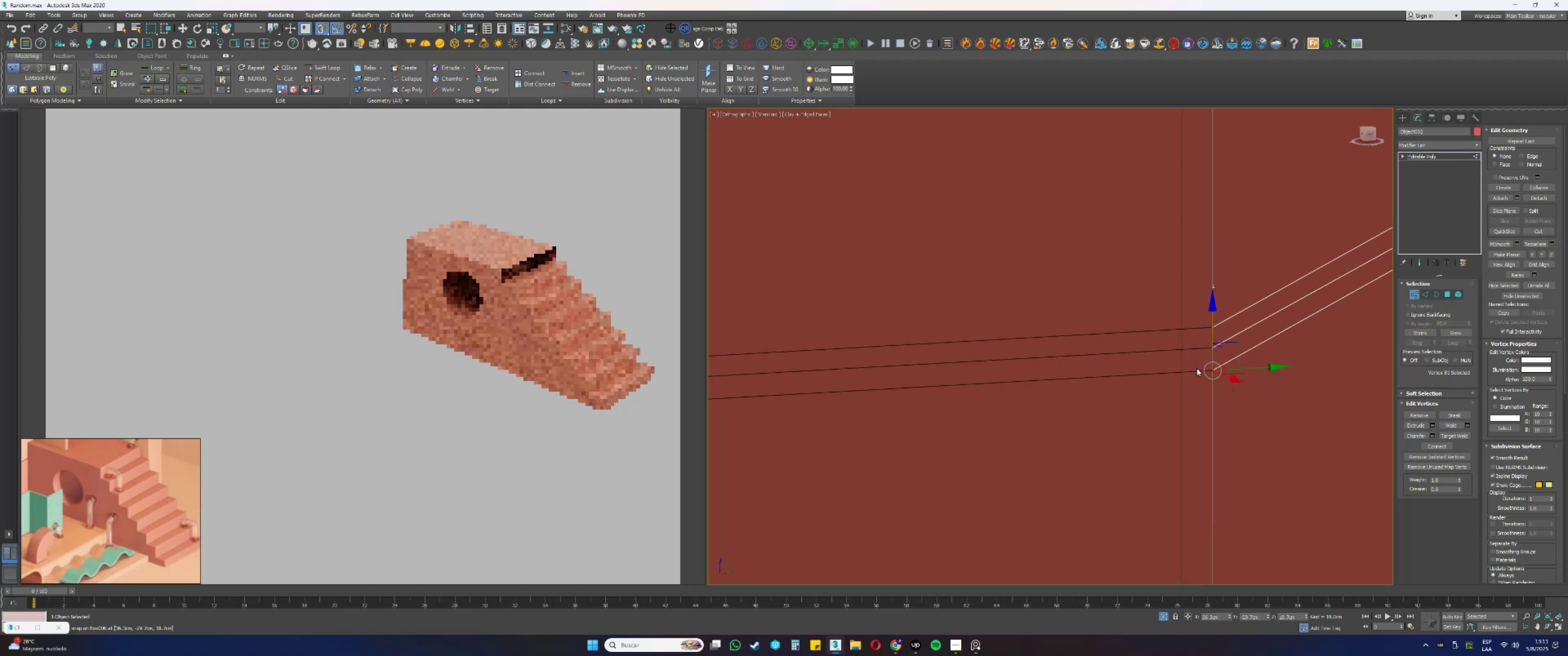 
scroll: coordinate [1127, 343], scroll_direction: down, amount: 13.0
 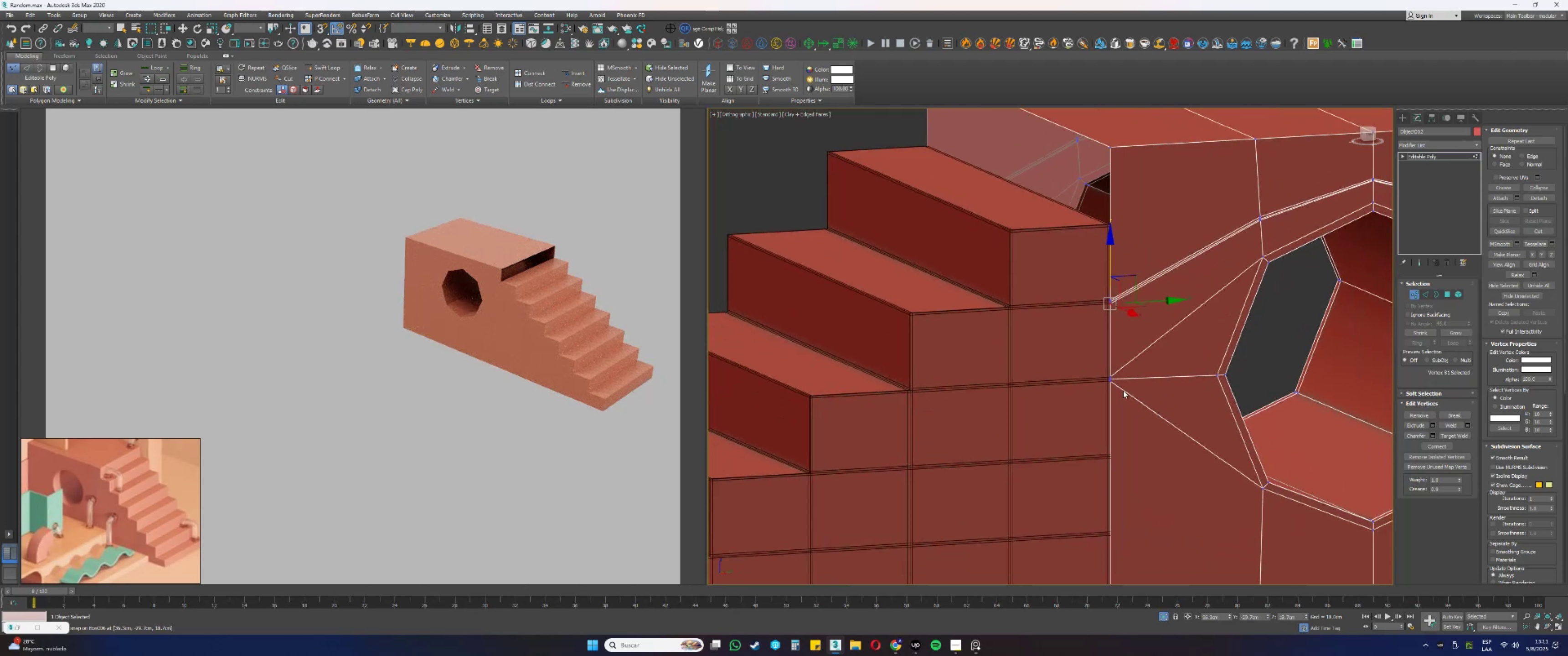 
scroll: coordinate [1125, 215], scroll_direction: up, amount: 4.0
 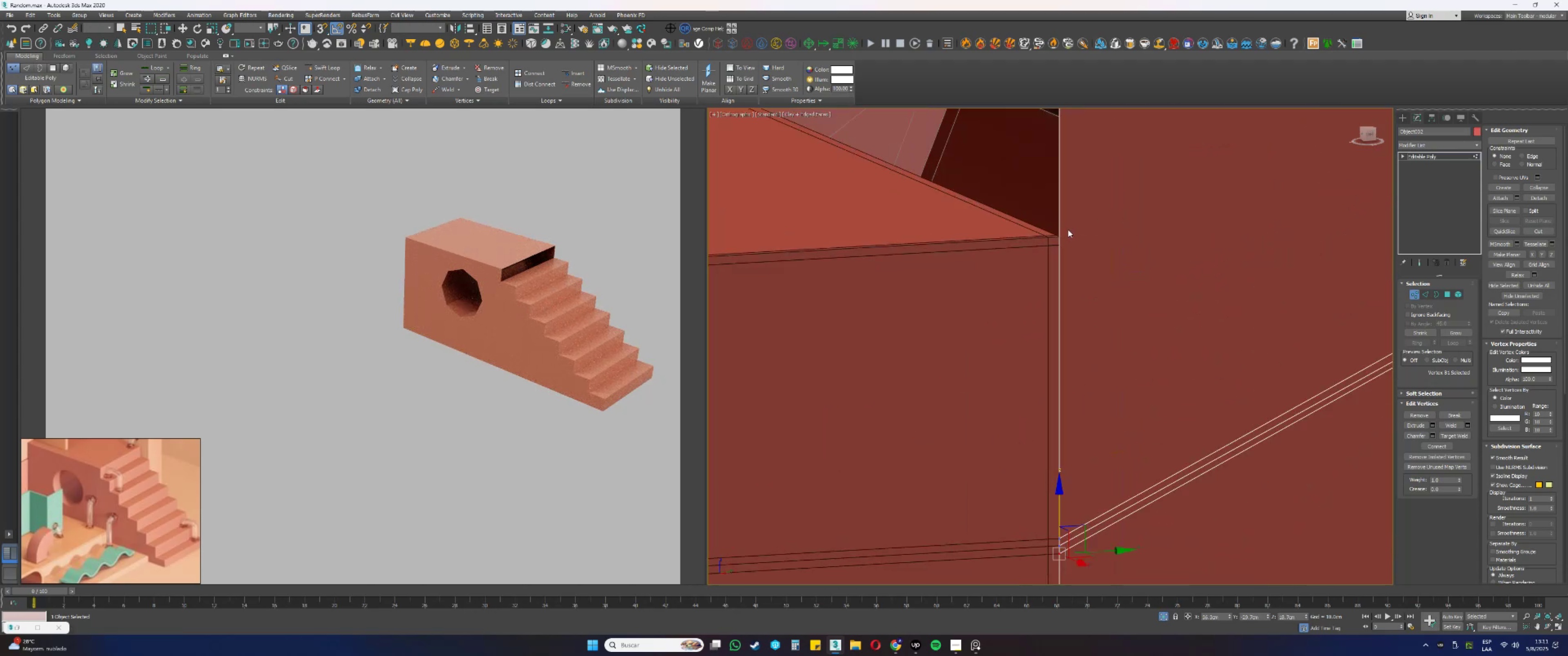 
scroll: coordinate [994, 327], scroll_direction: down, amount: 1.0
 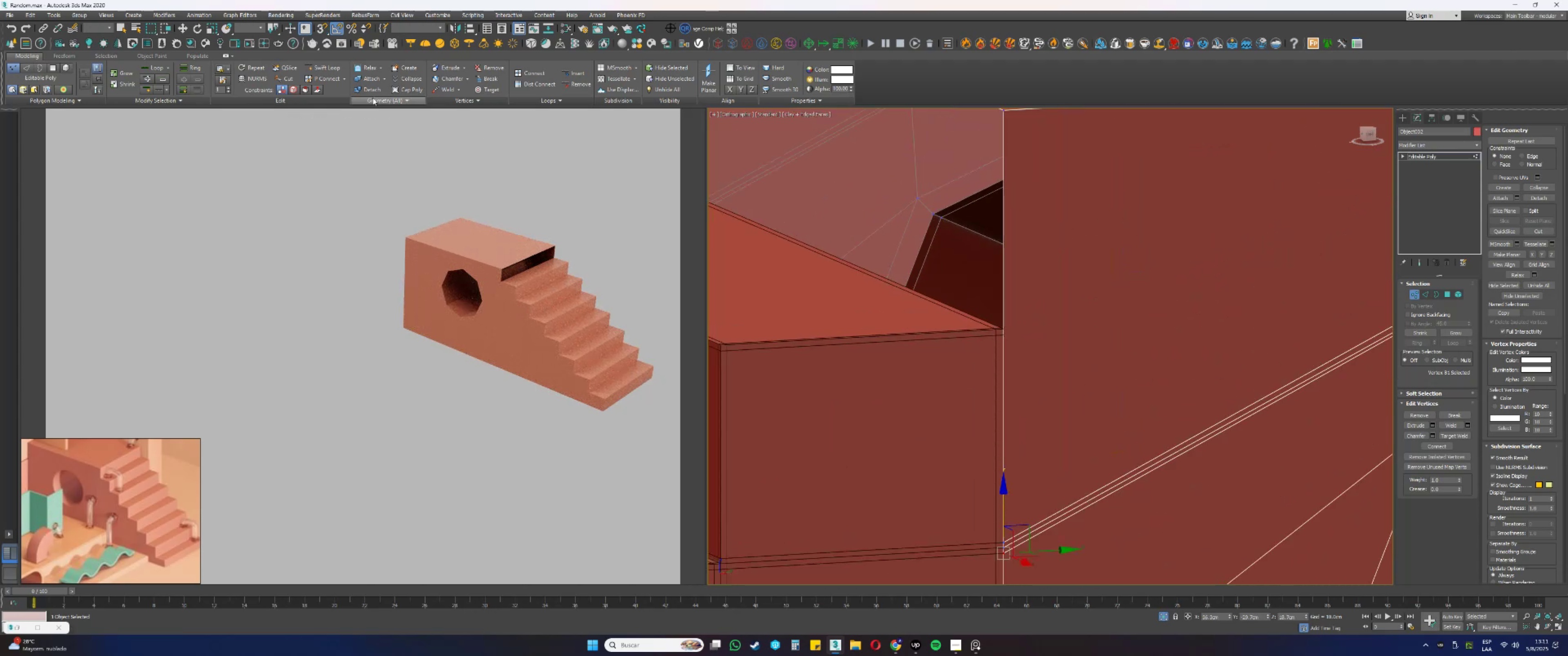 
left_click([326, 67])
 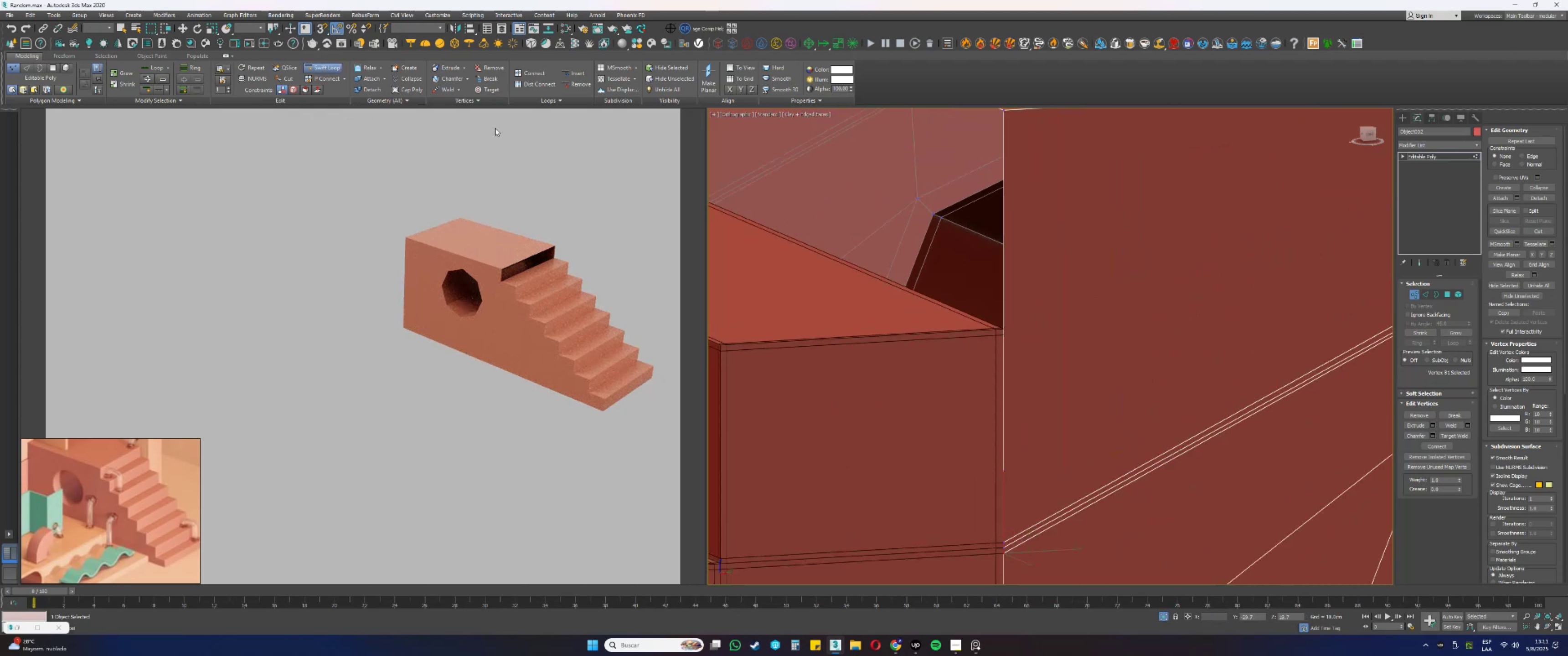 
scroll: coordinate [1118, 248], scroll_direction: none, amount: 0.0
 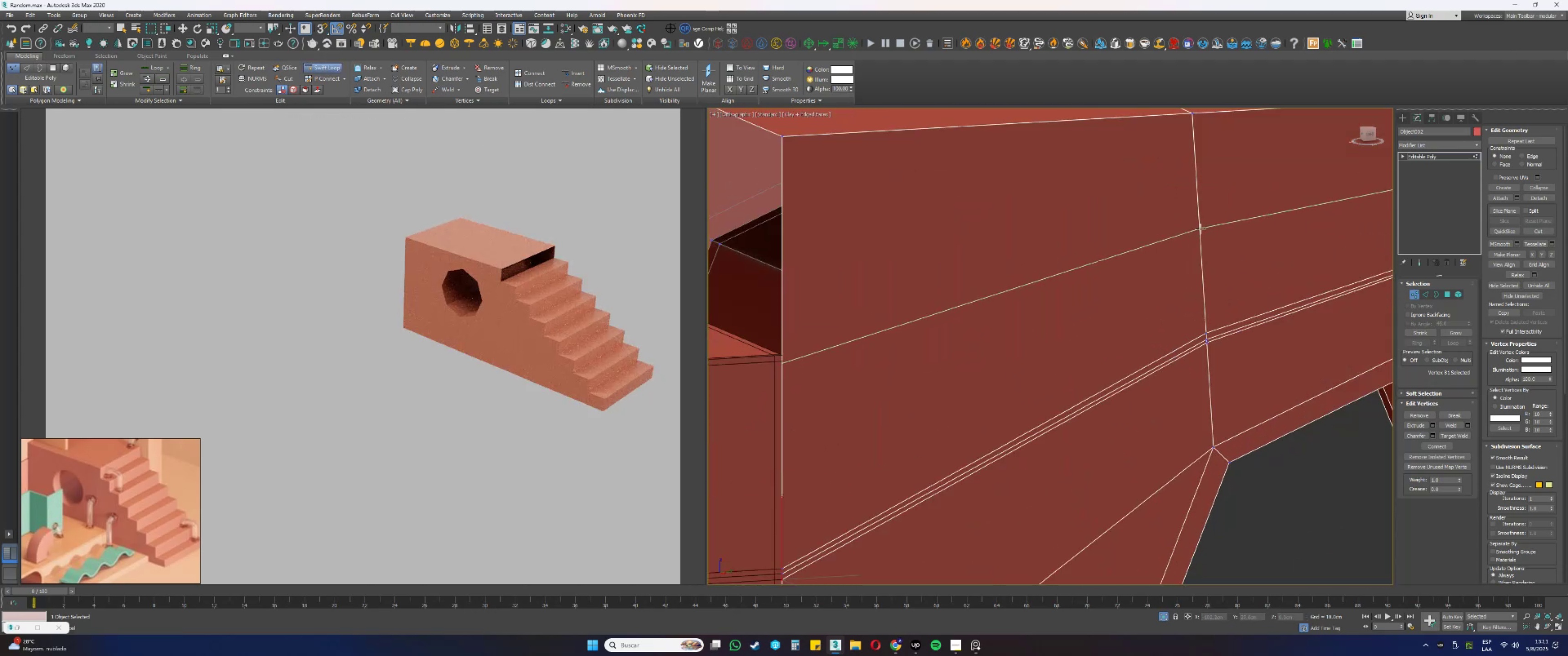 
middle_click([1095, 267])
 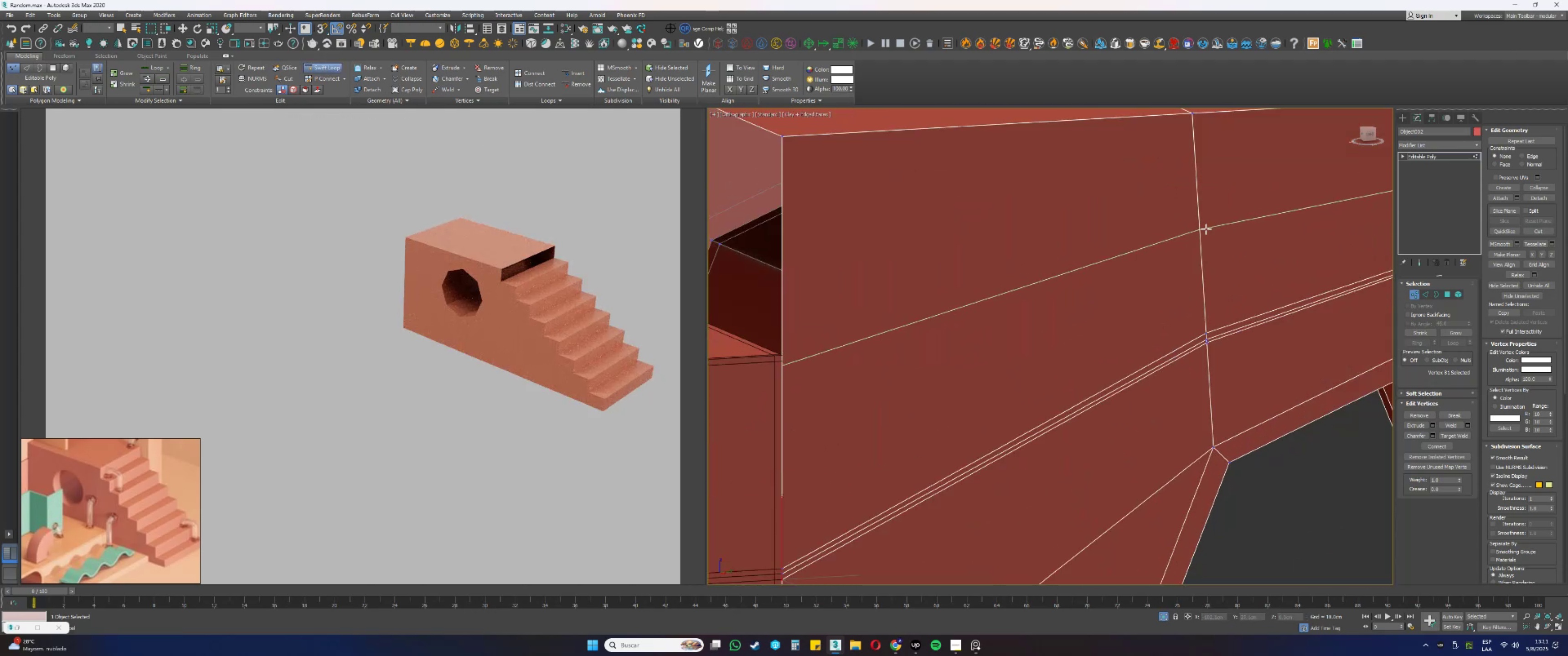 
left_click([1206, 229])
 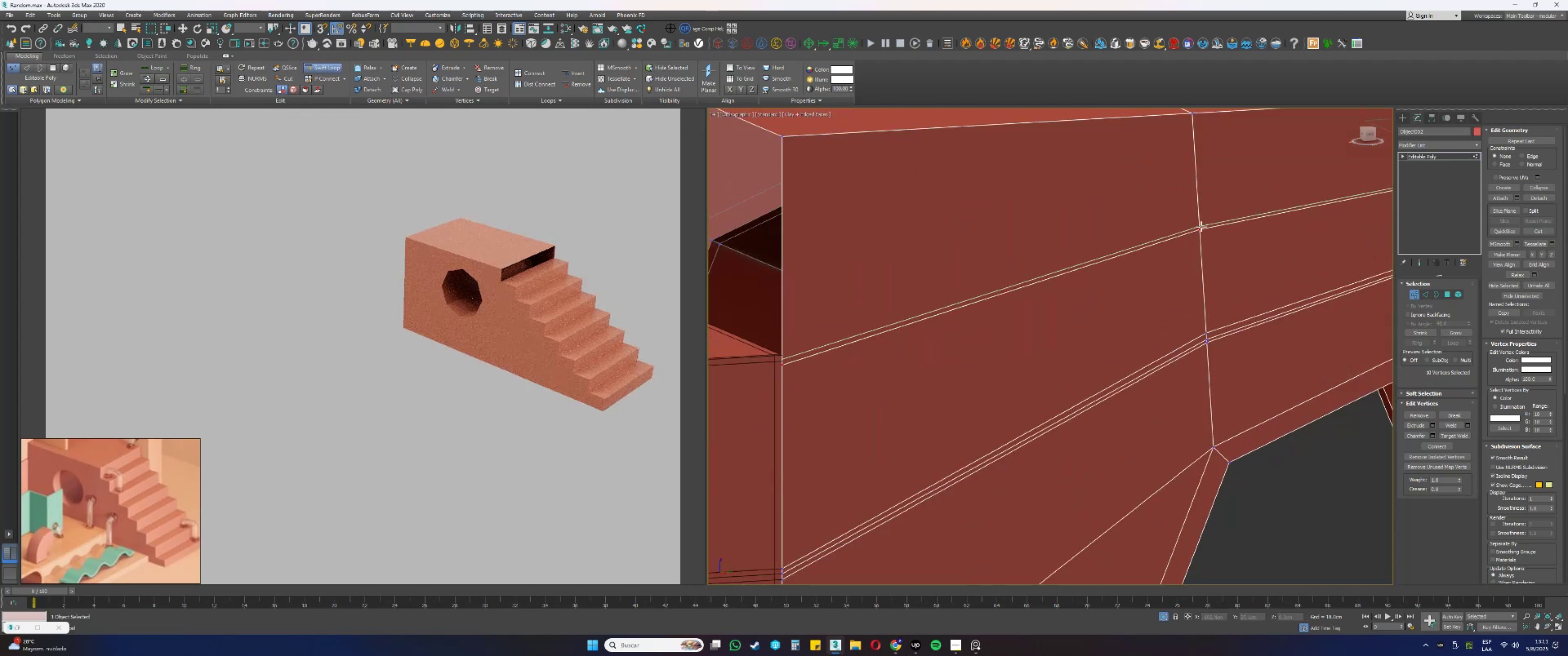 
left_click([1201, 227])
 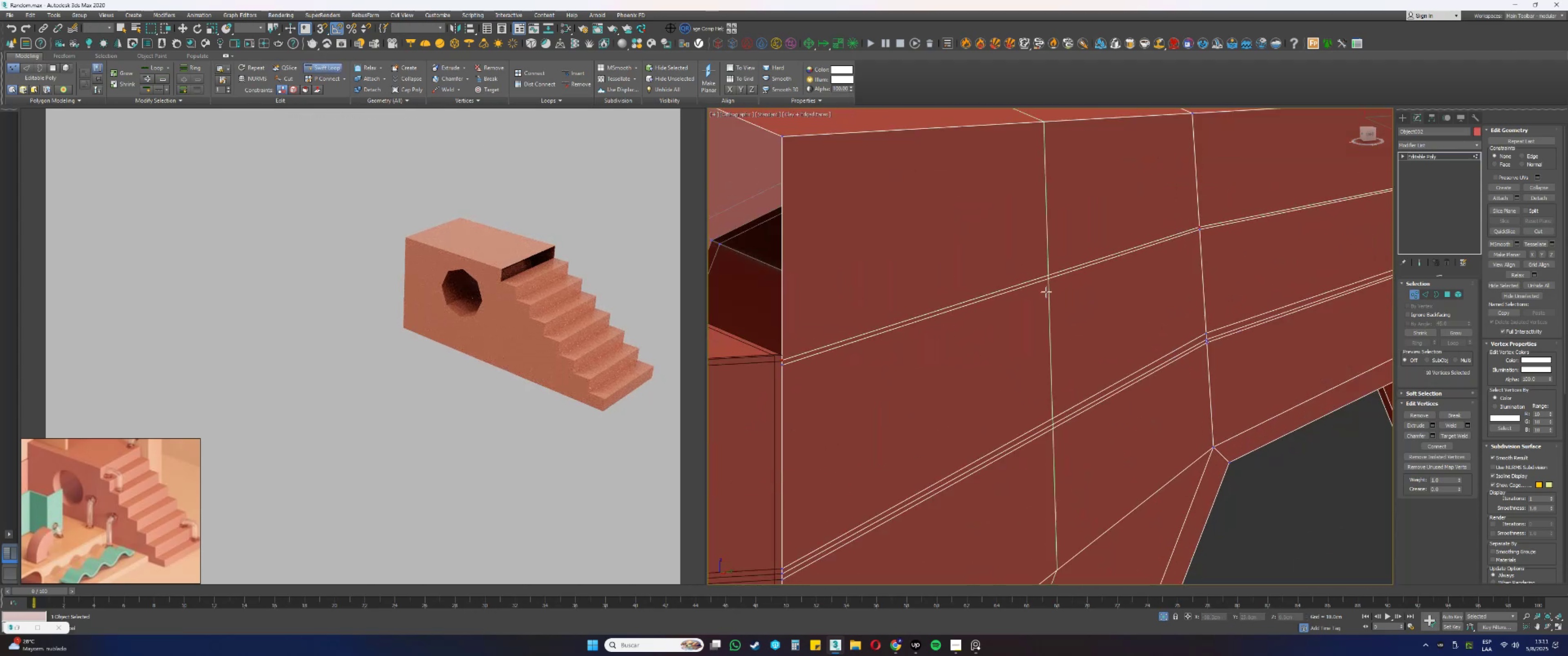 
right_click([860, 347])
 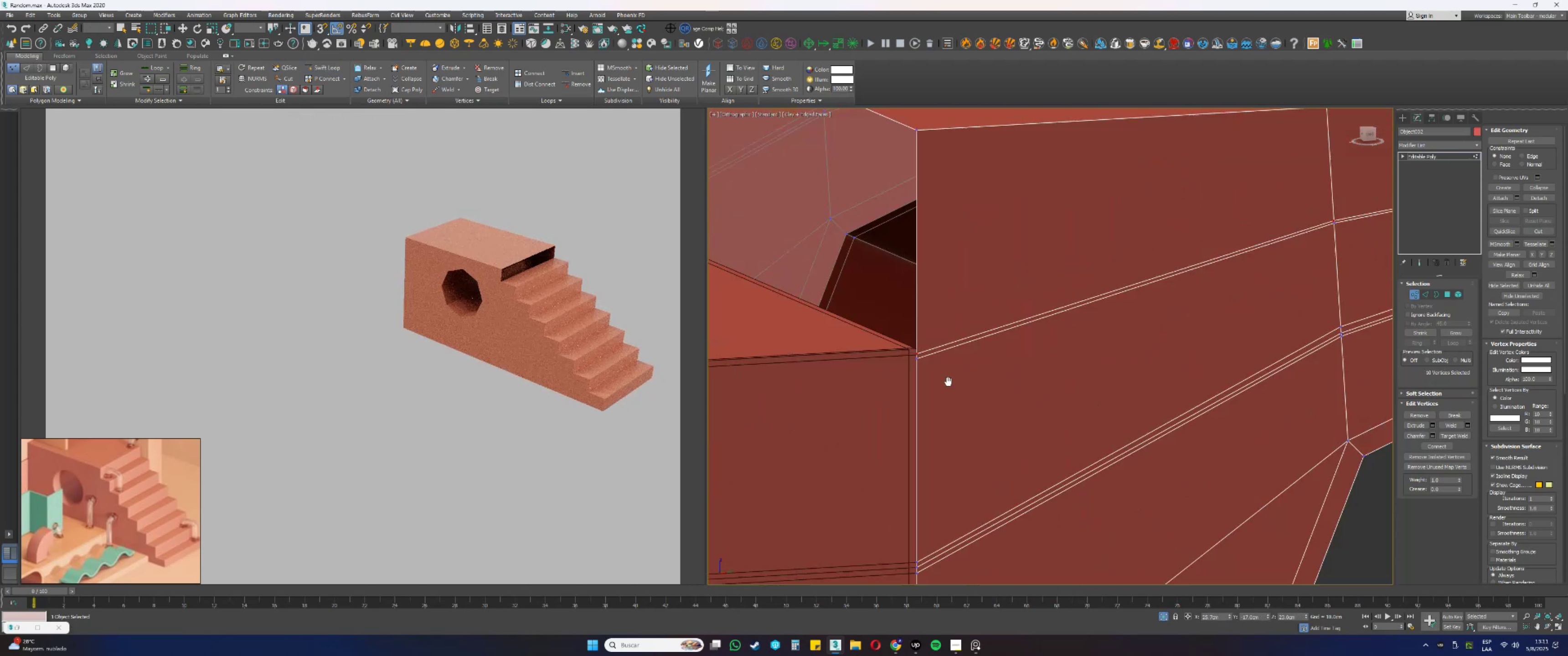 
scroll: coordinate [1013, 374], scroll_direction: up, amount: 6.0
 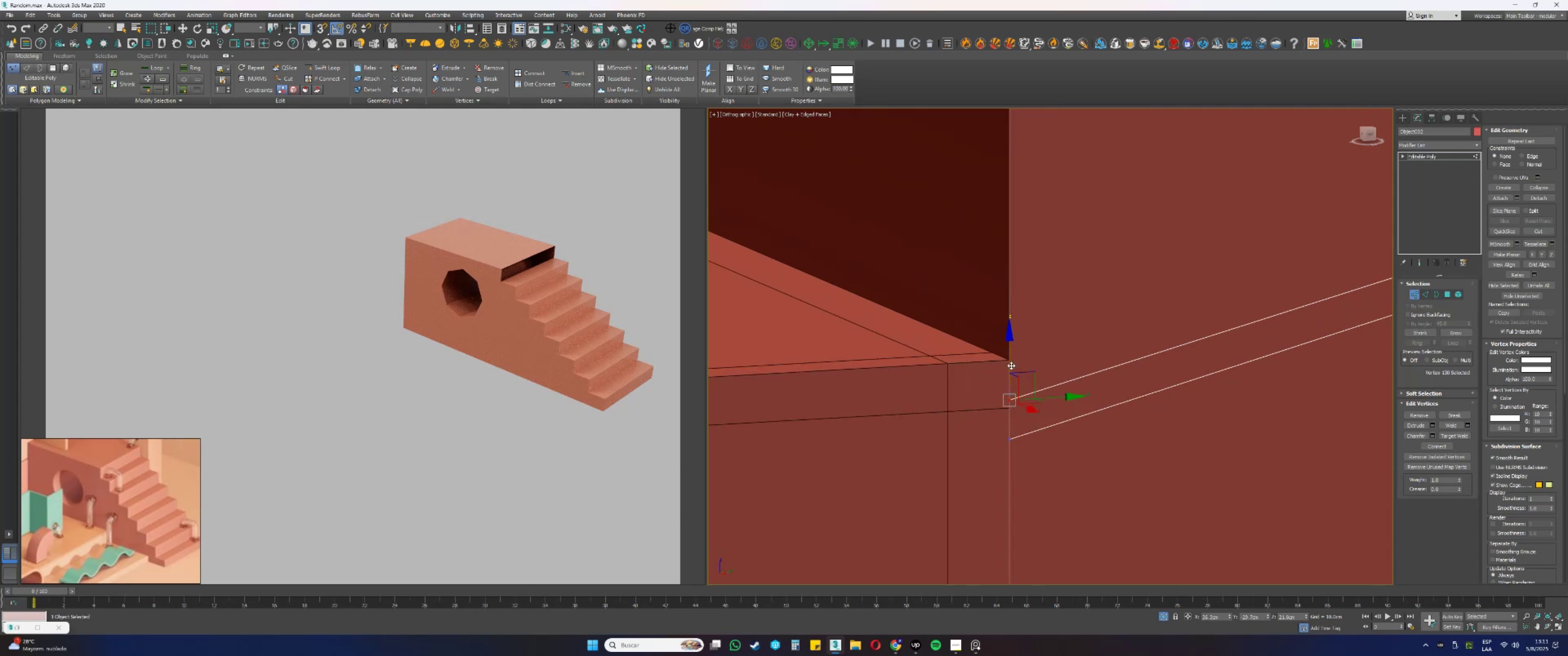 
left_click_drag(start_coordinate=[1010, 362], to_coordinate=[1005, 364])
 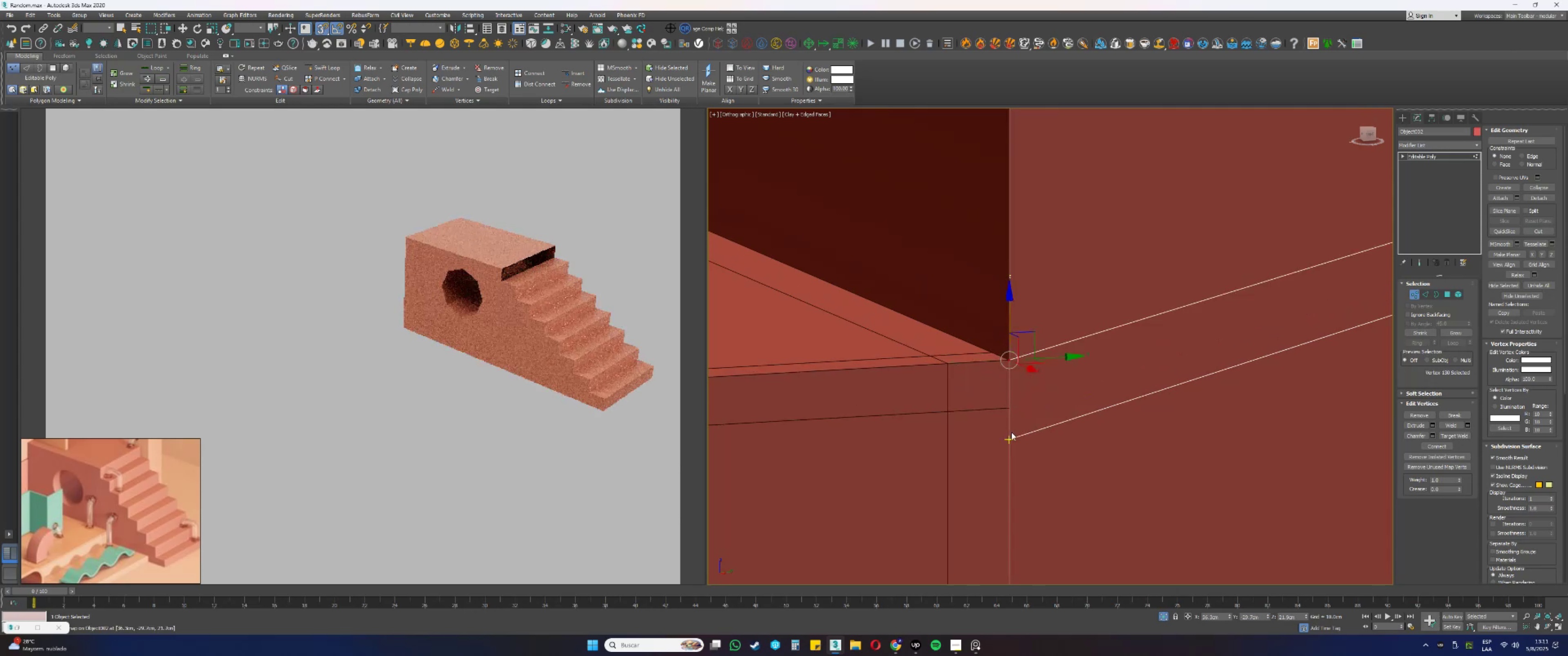 
key(S)
 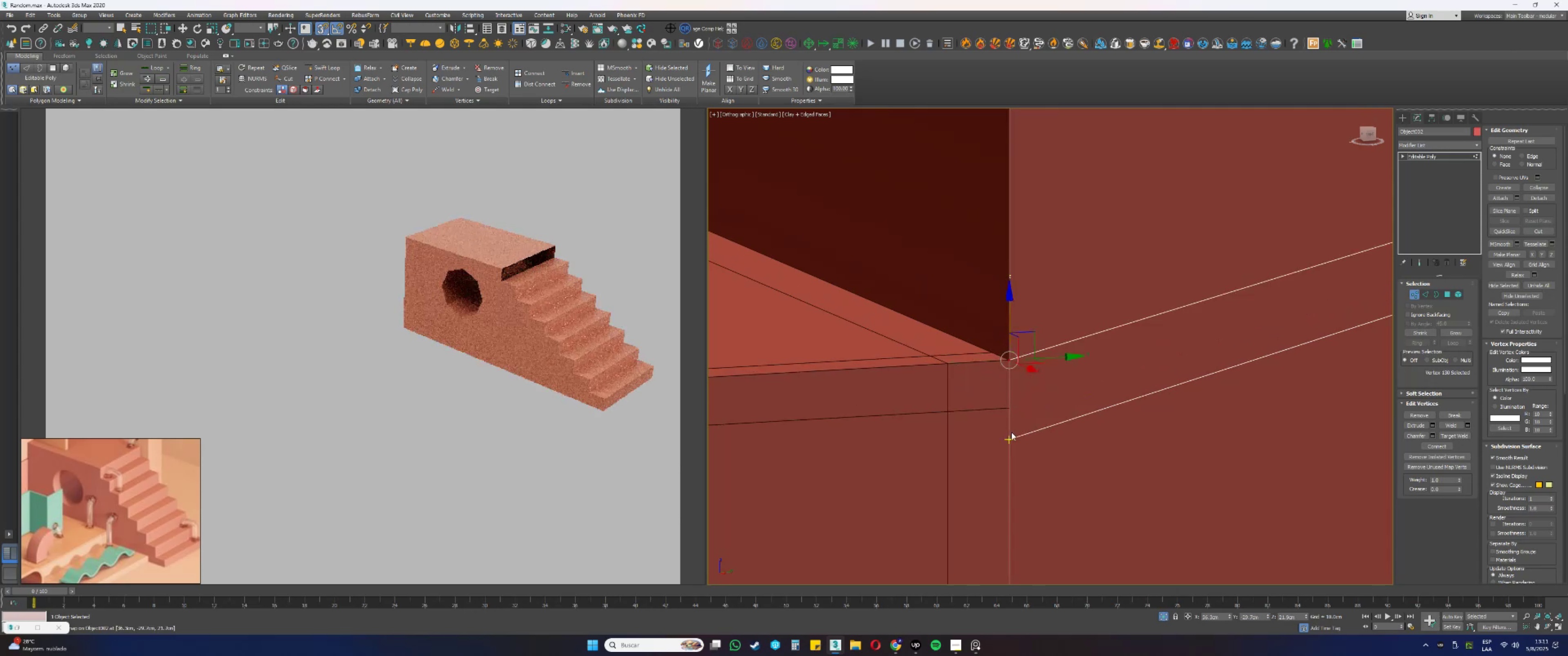 
left_click([1008, 438])
 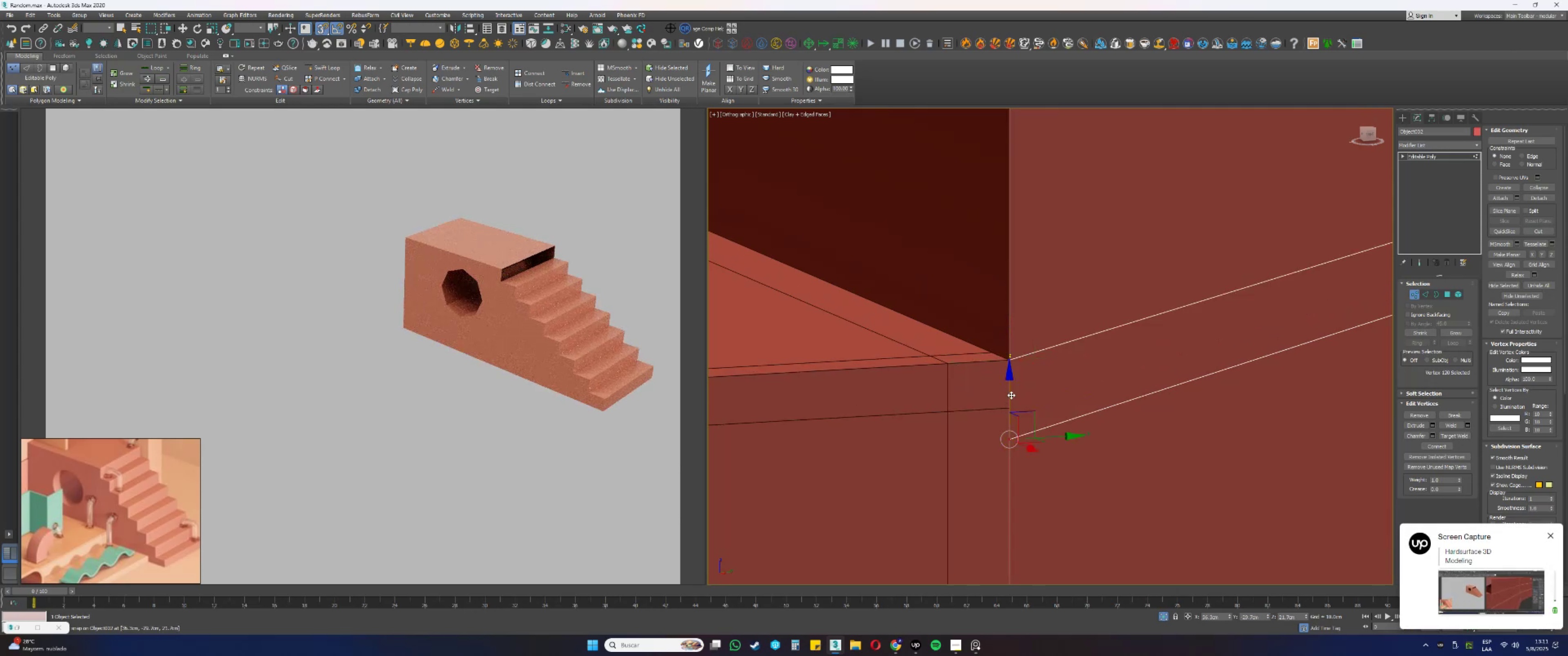 
left_click_drag(start_coordinate=[1010, 395], to_coordinate=[1009, 411])
 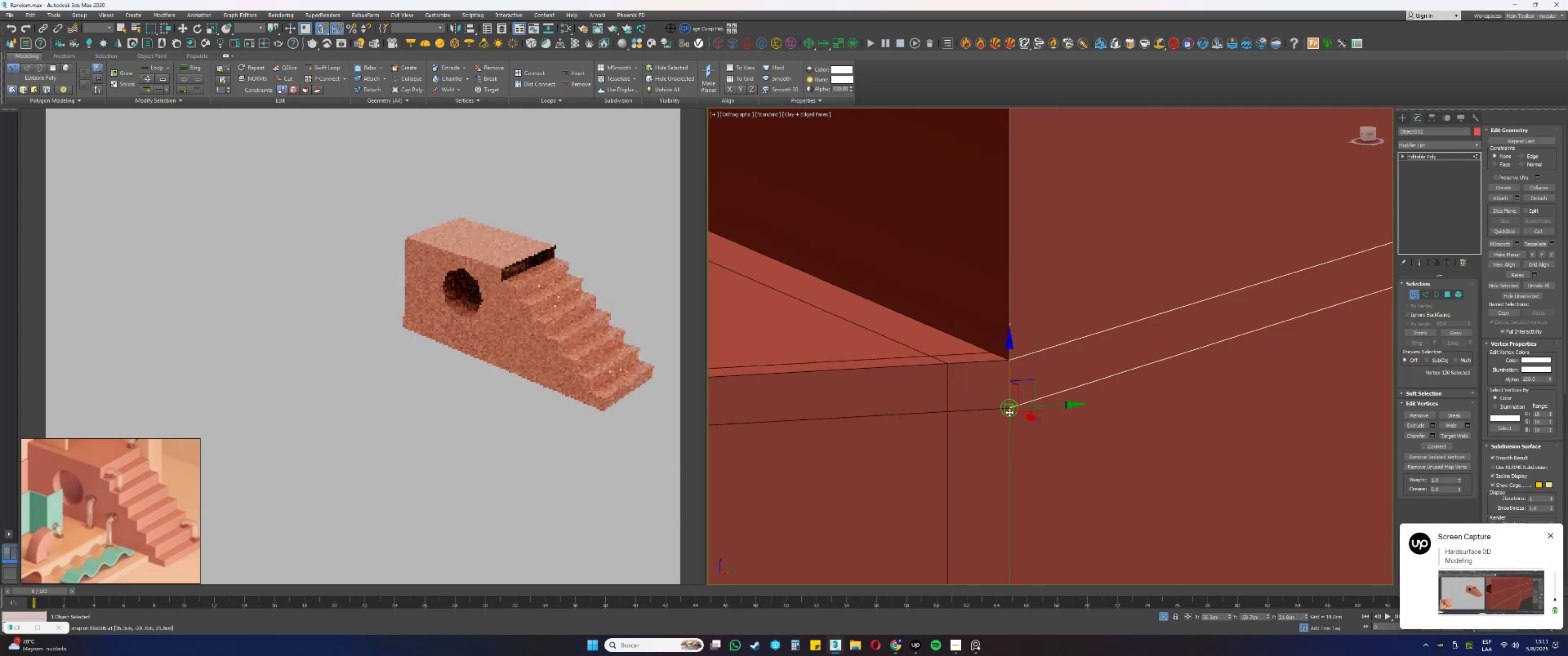 
key(S)
 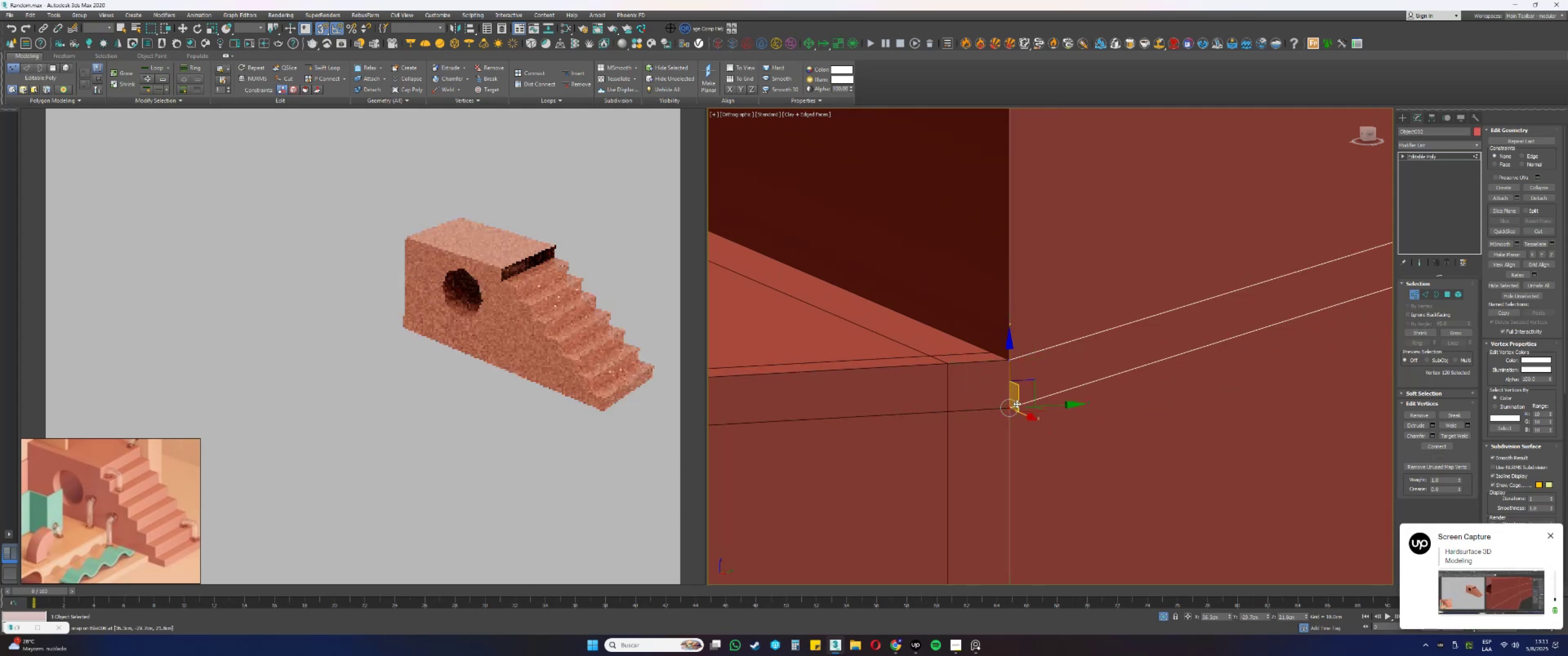 
scroll: coordinate [1008, 359], scroll_direction: down, amount: 15.0
 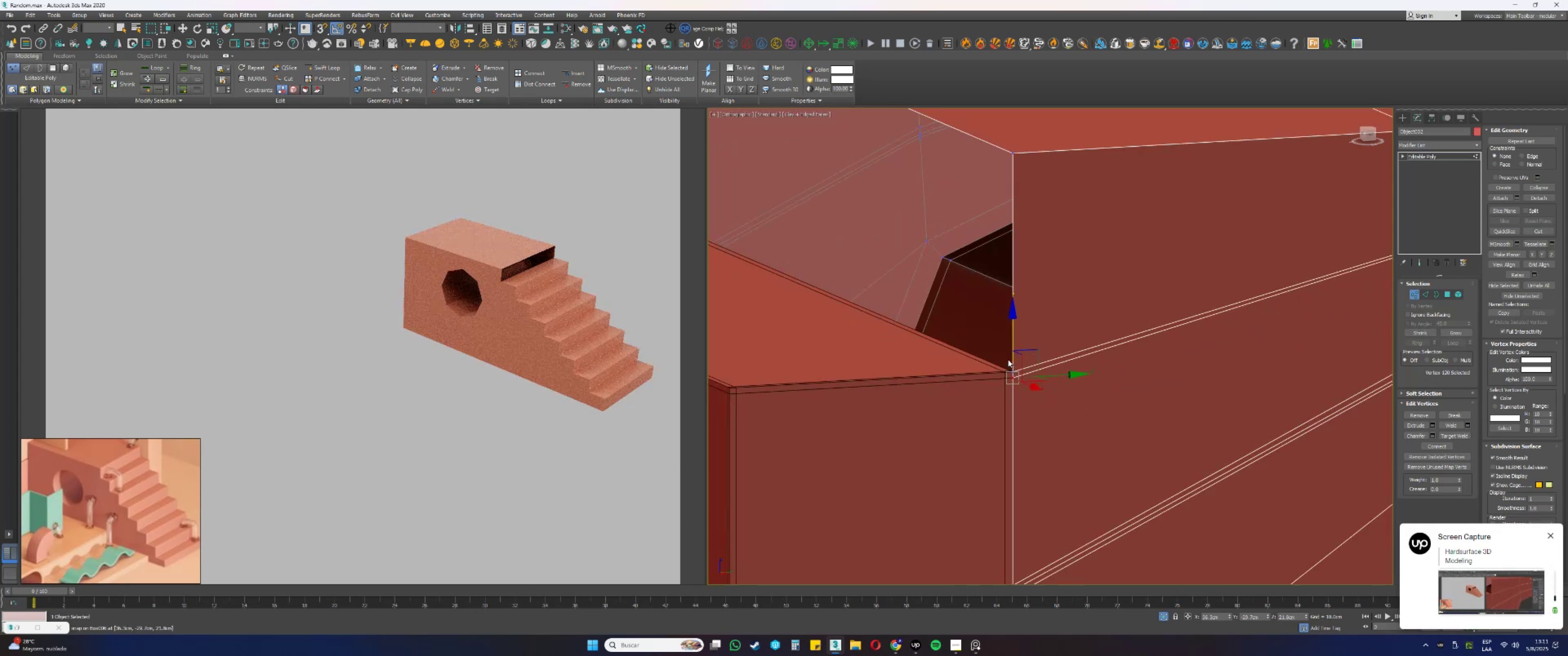 
hold_key(key=AltLeft, duration=0.56)
 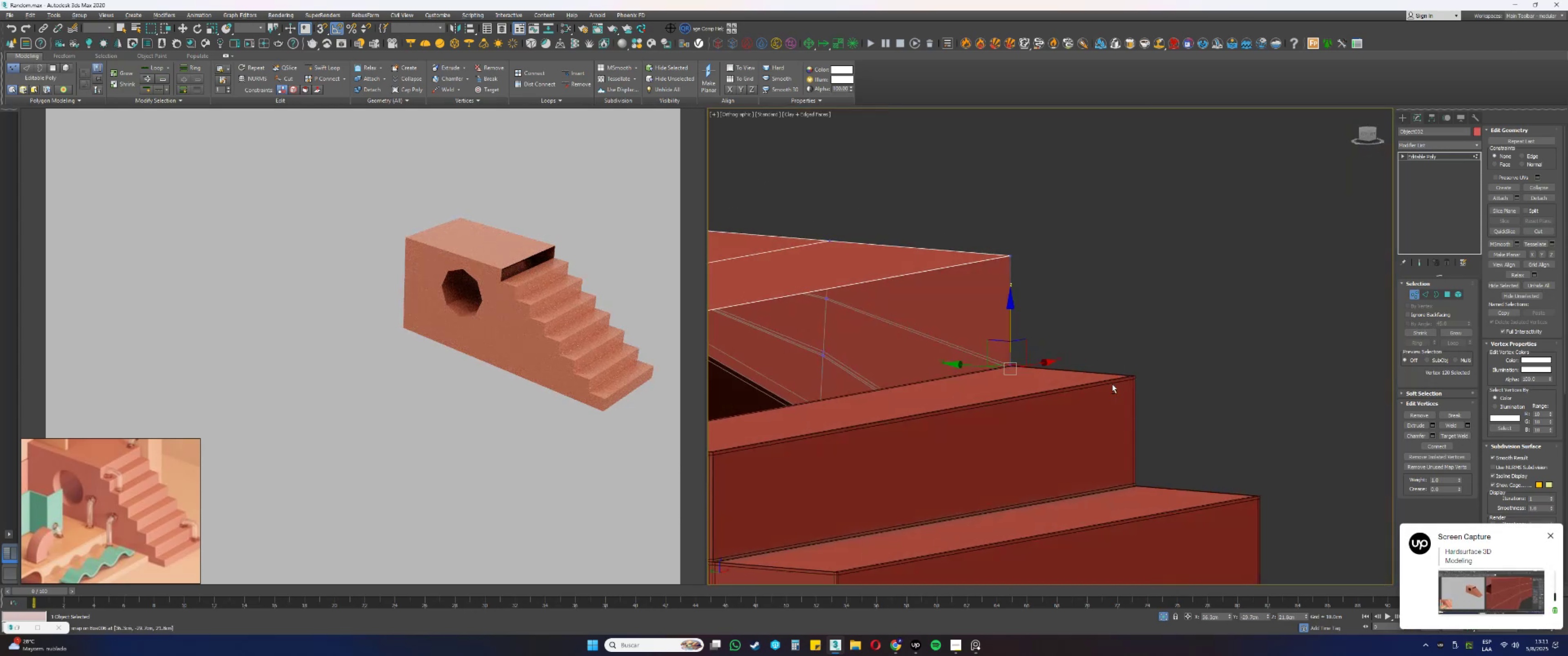 
key(Alt+AltLeft)
 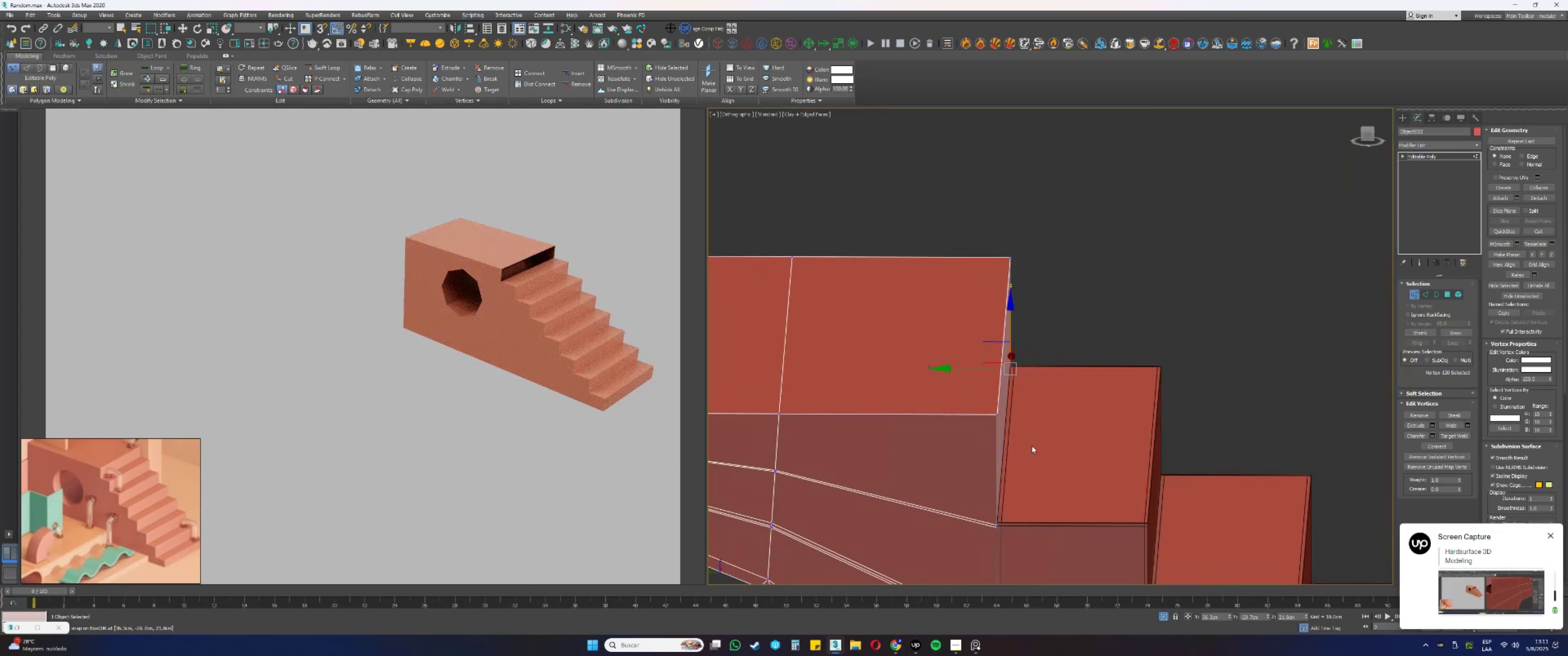 
key(Alt+AltLeft)
 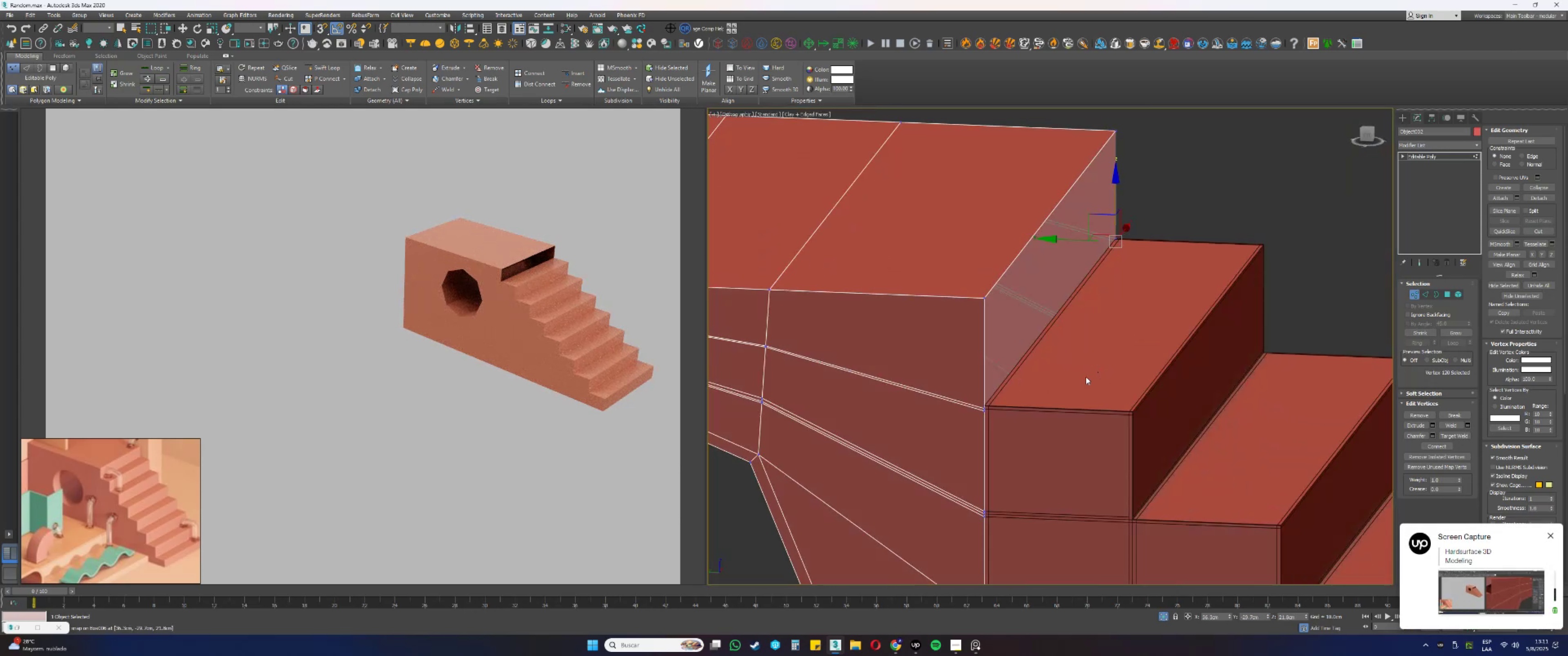 
scroll: coordinate [960, 404], scroll_direction: up, amount: 7.0
 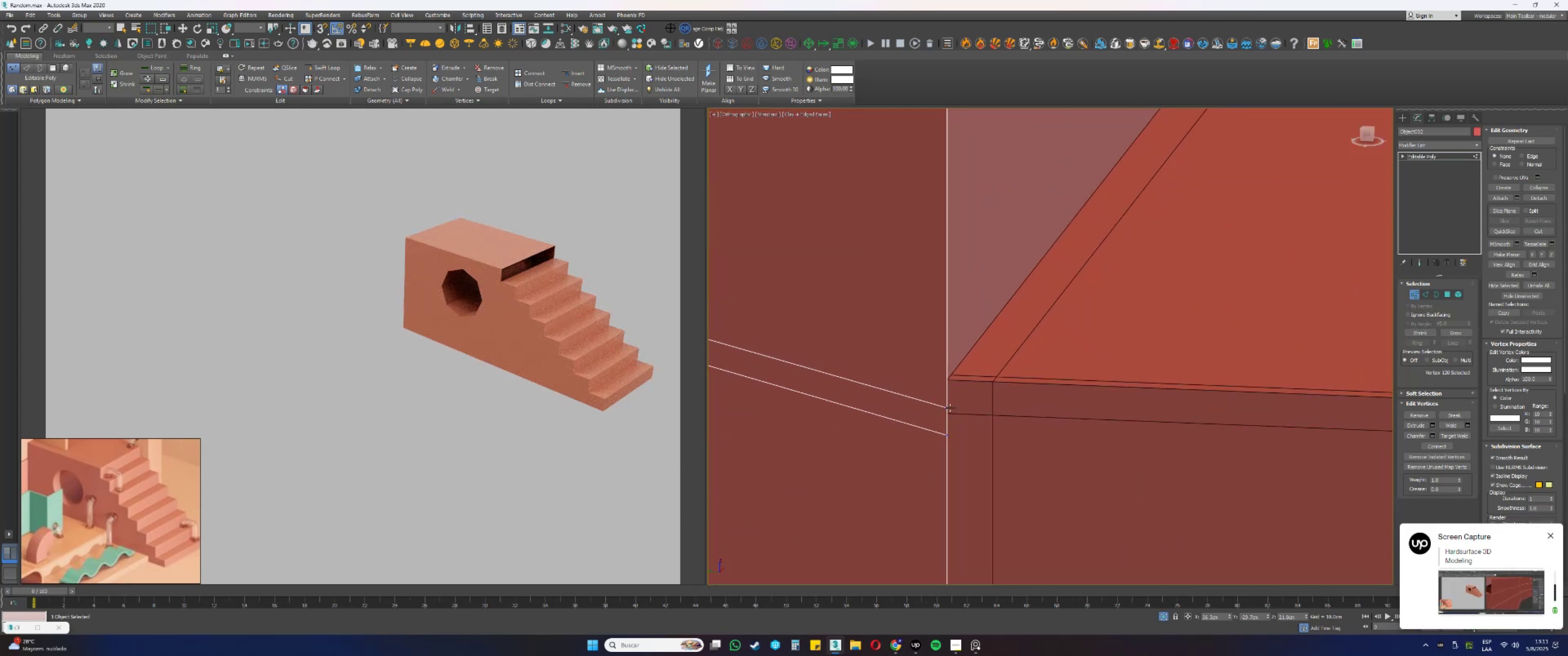 
left_click([947, 408])
 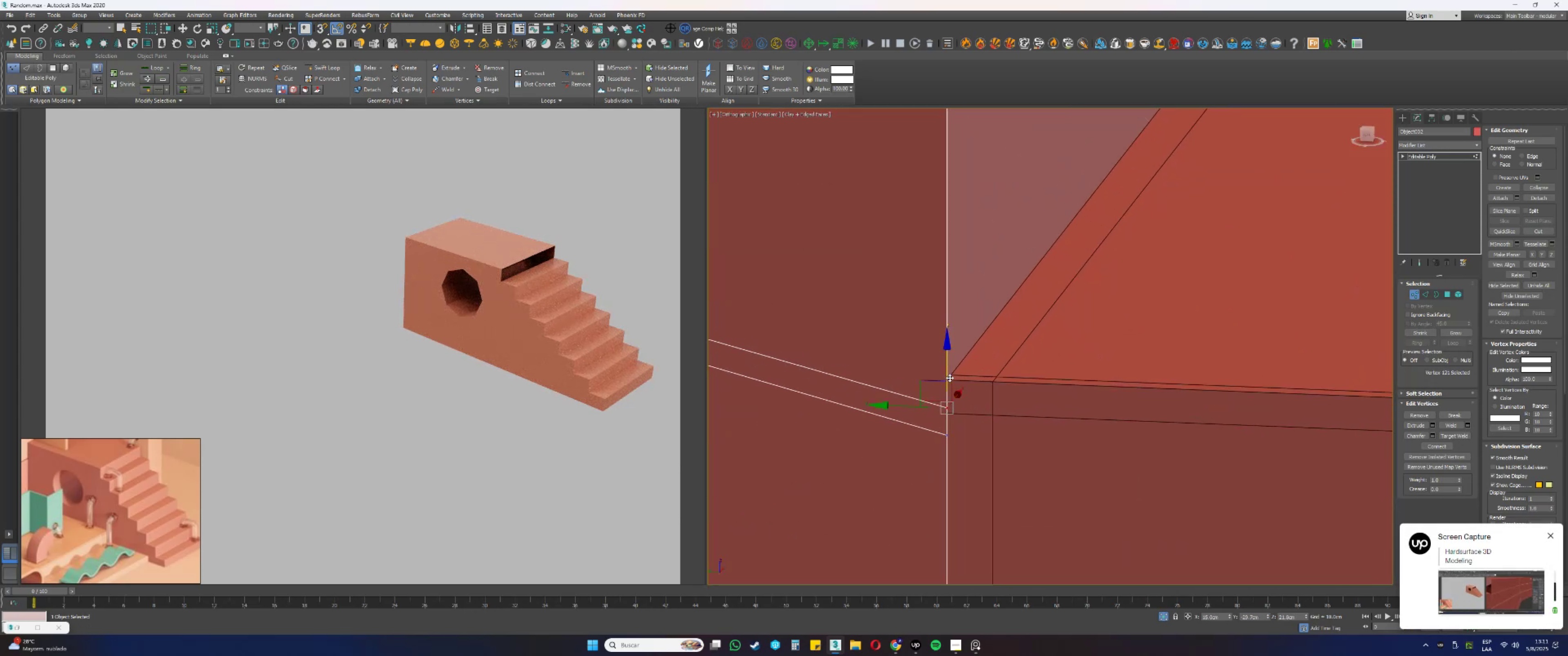 
left_click_drag(start_coordinate=[946, 374], to_coordinate=[945, 384])
 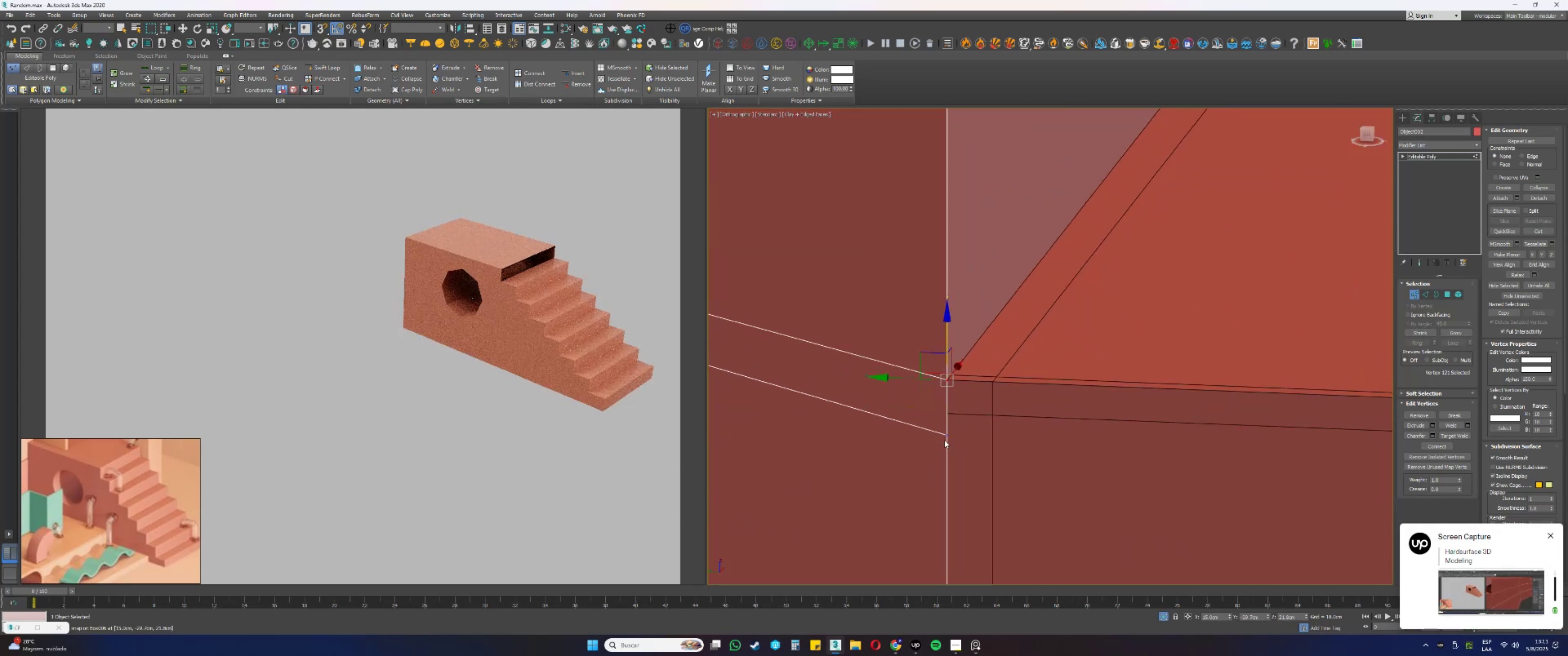 
type(ss)
 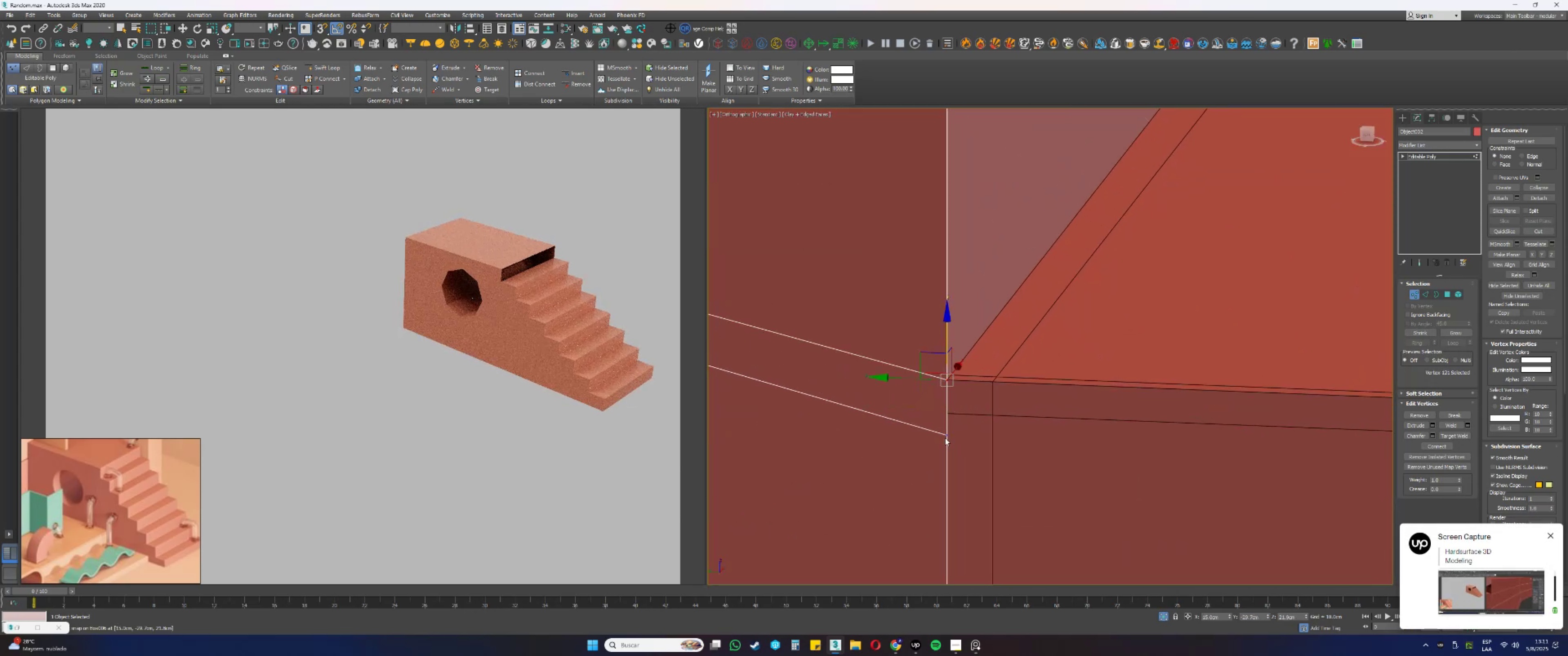 
left_click([947, 436])
 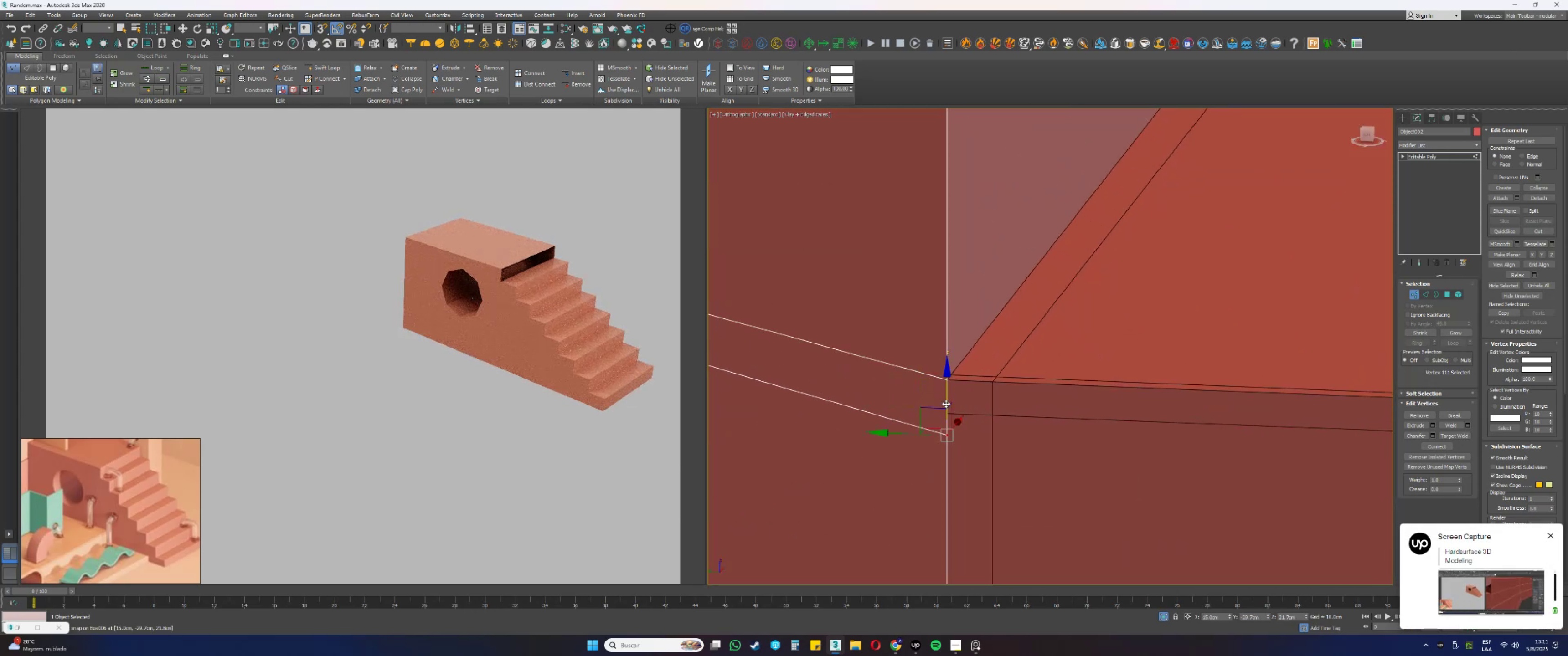 
left_click_drag(start_coordinate=[945, 401], to_coordinate=[949, 418])
 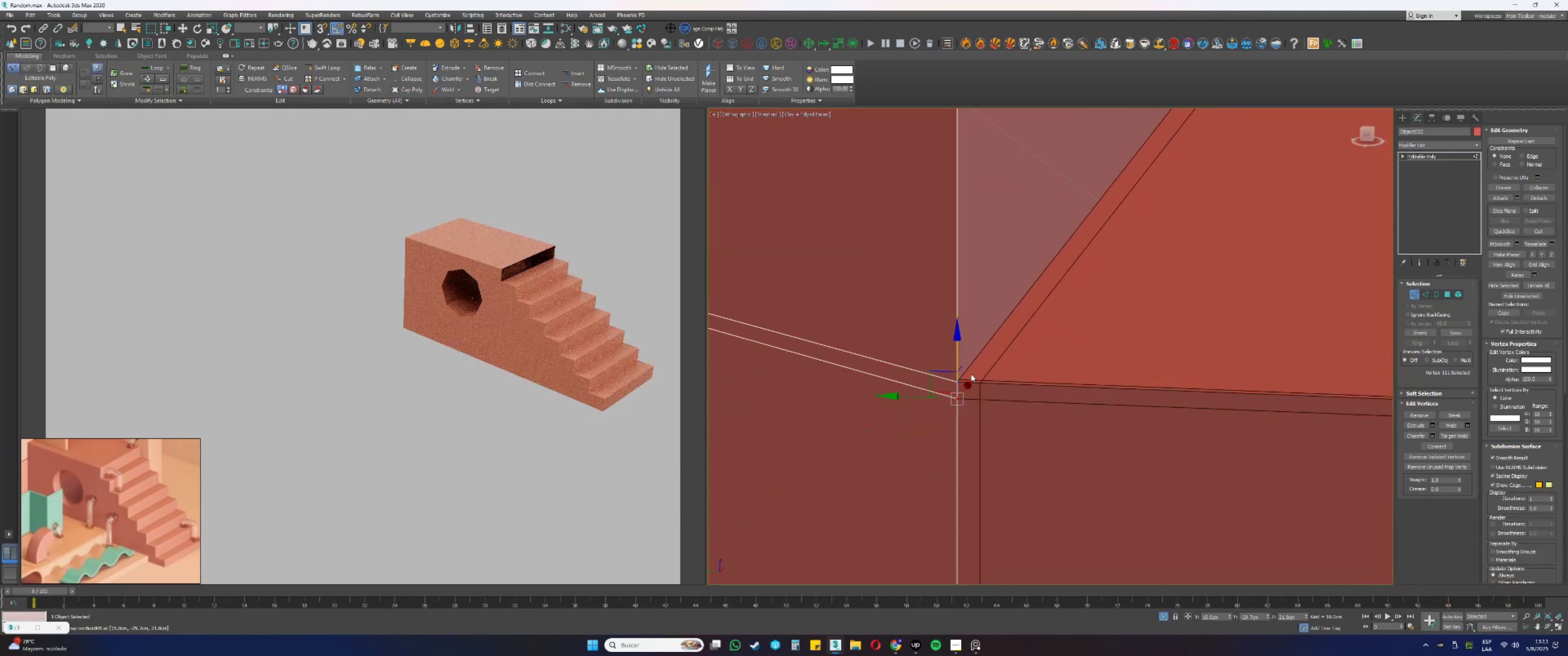 
type(ss)
 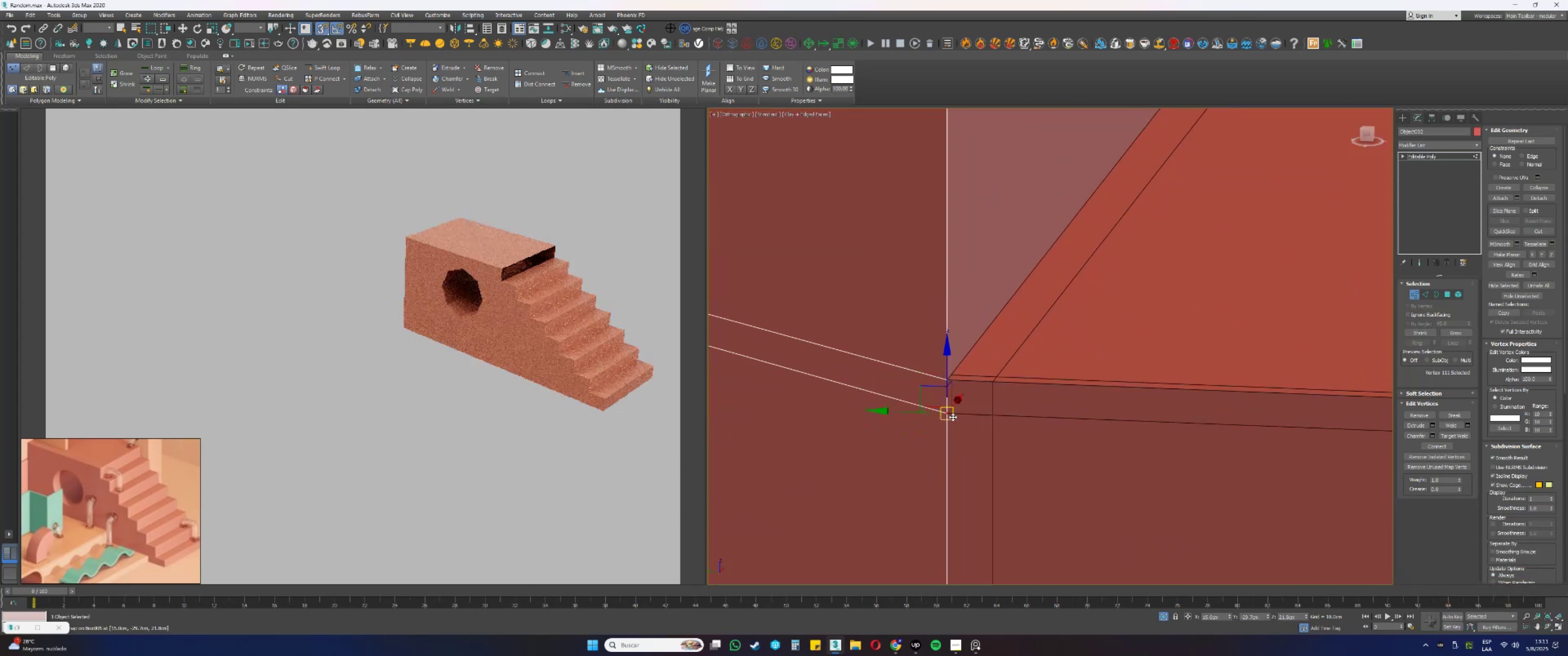 
scroll: coordinate [987, 347], scroll_direction: down, amount: 16.0
 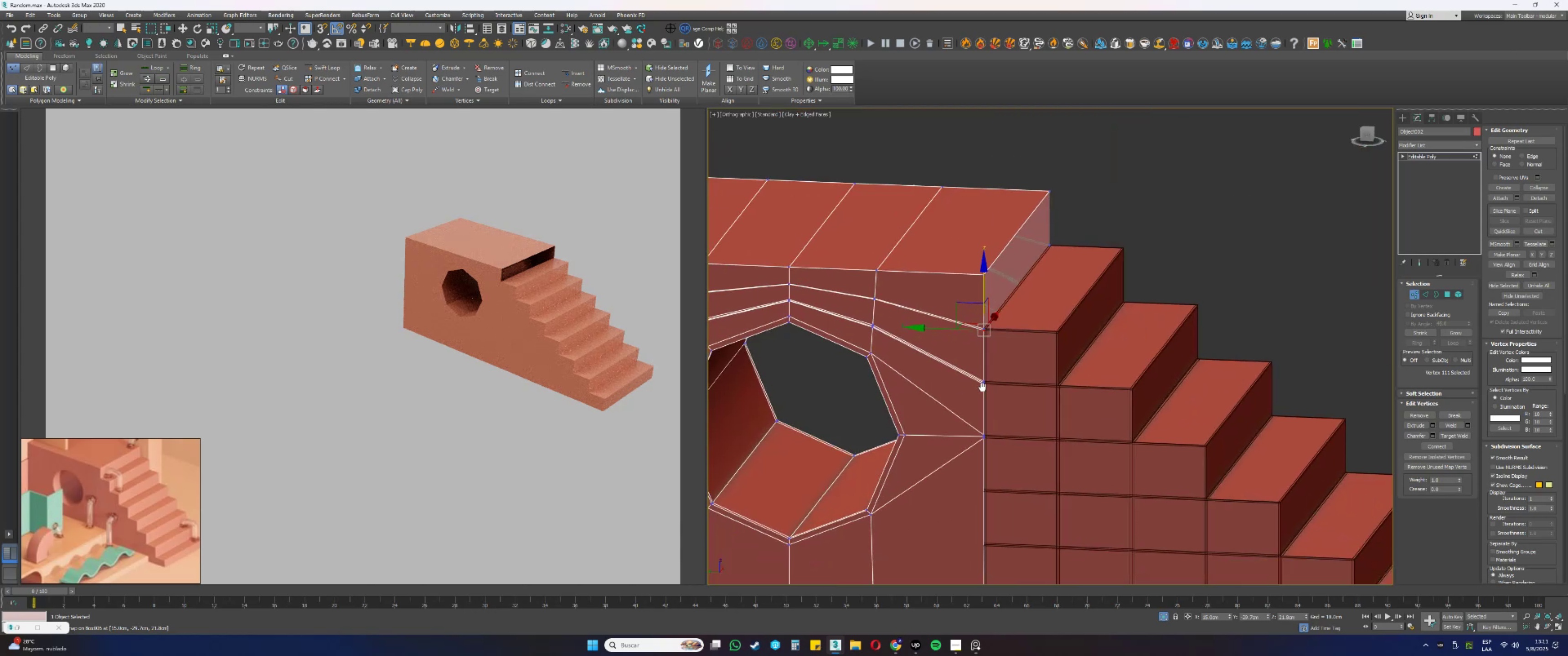 
scroll: coordinate [990, 392], scroll_direction: up, amount: 1.0
 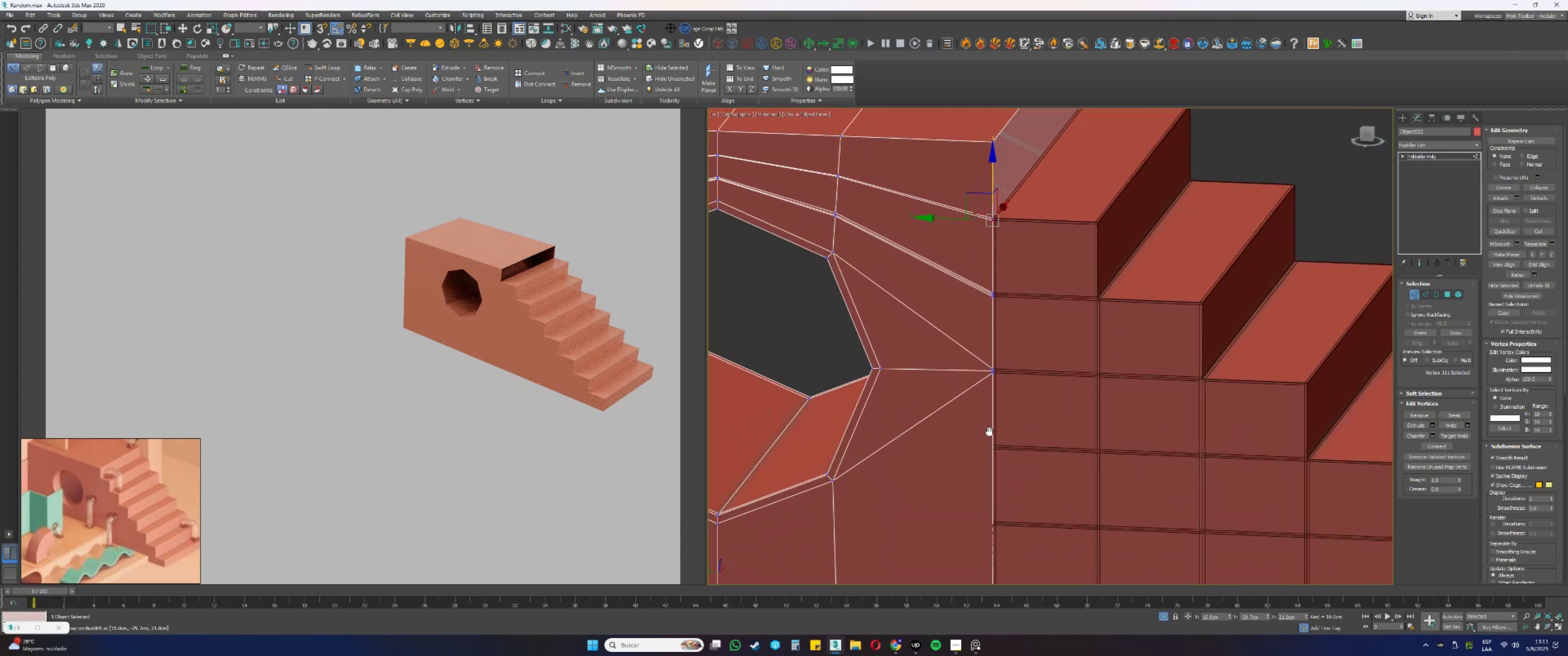 
left_click([1060, 348])
 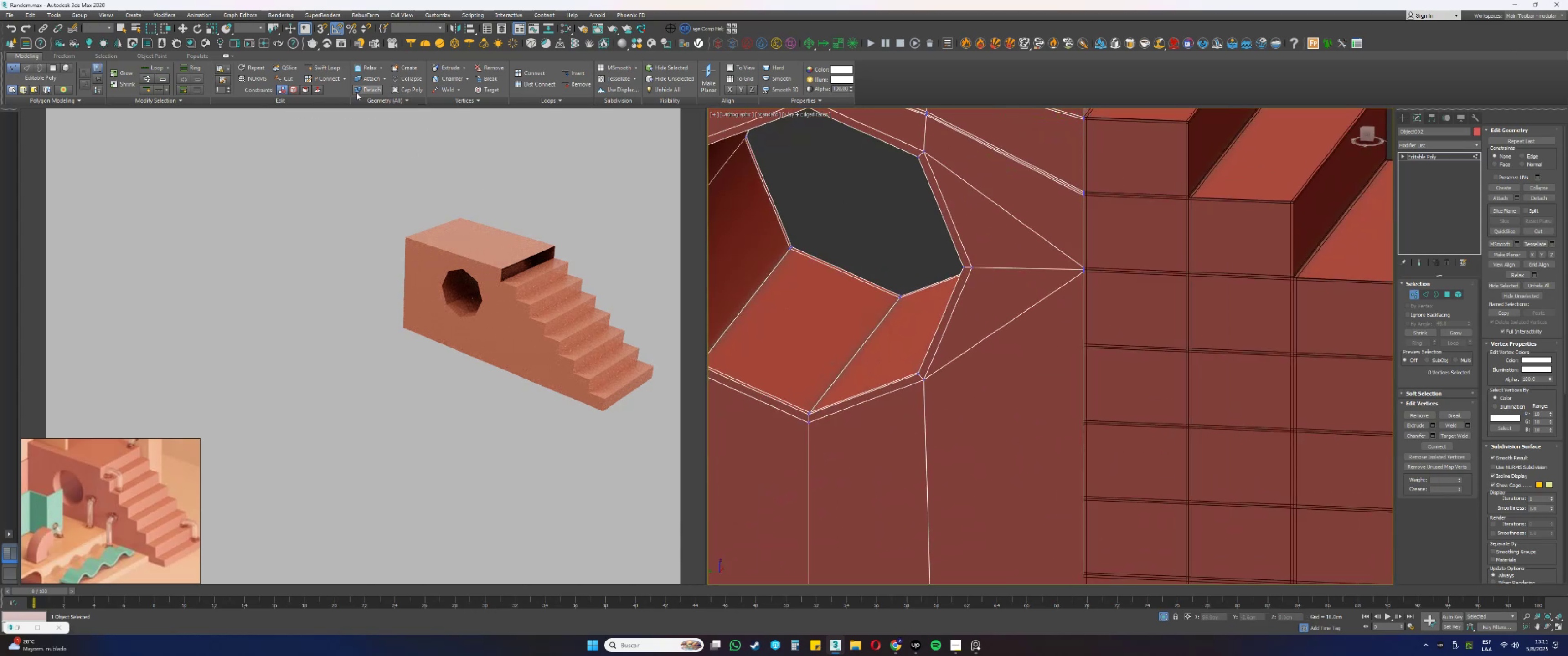 
left_click([323, 70])
 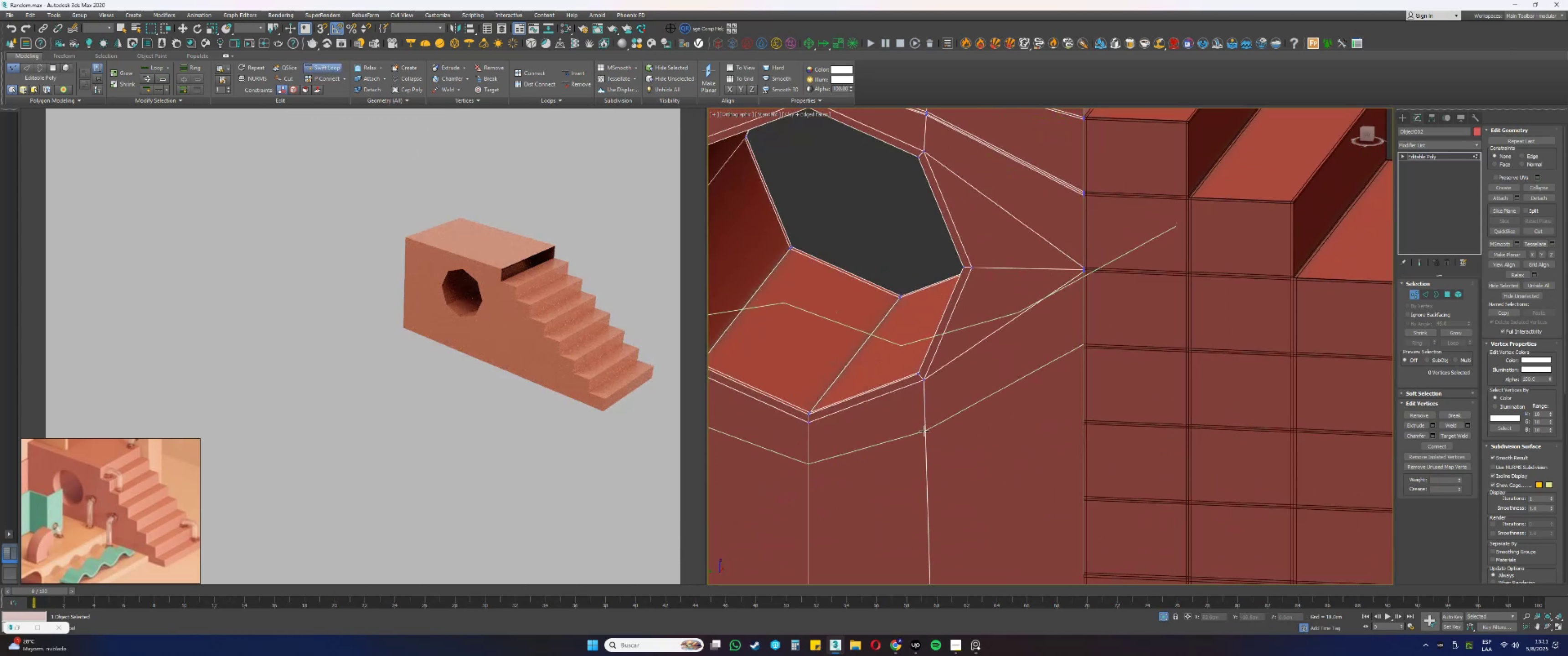 
left_click([923, 433])
 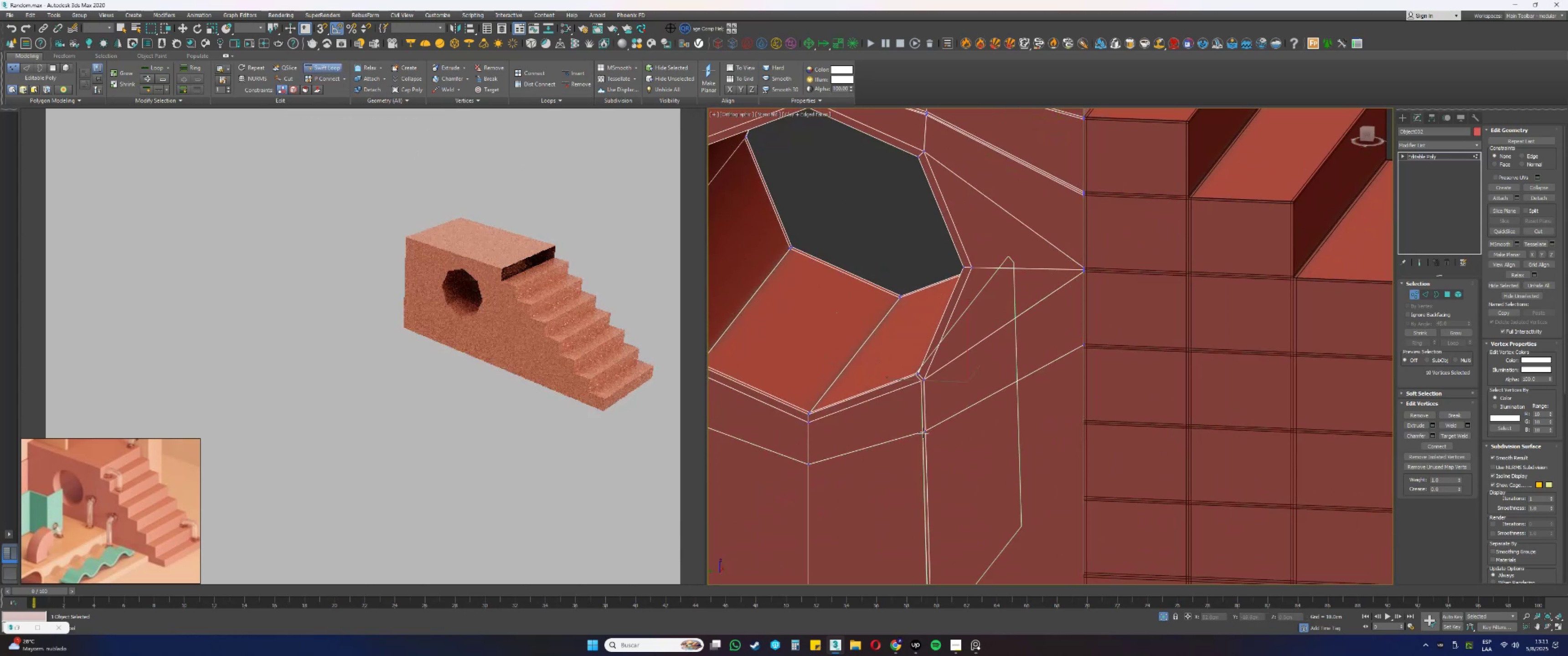 
scroll: coordinate [924, 432], scroll_direction: up, amount: 1.0
 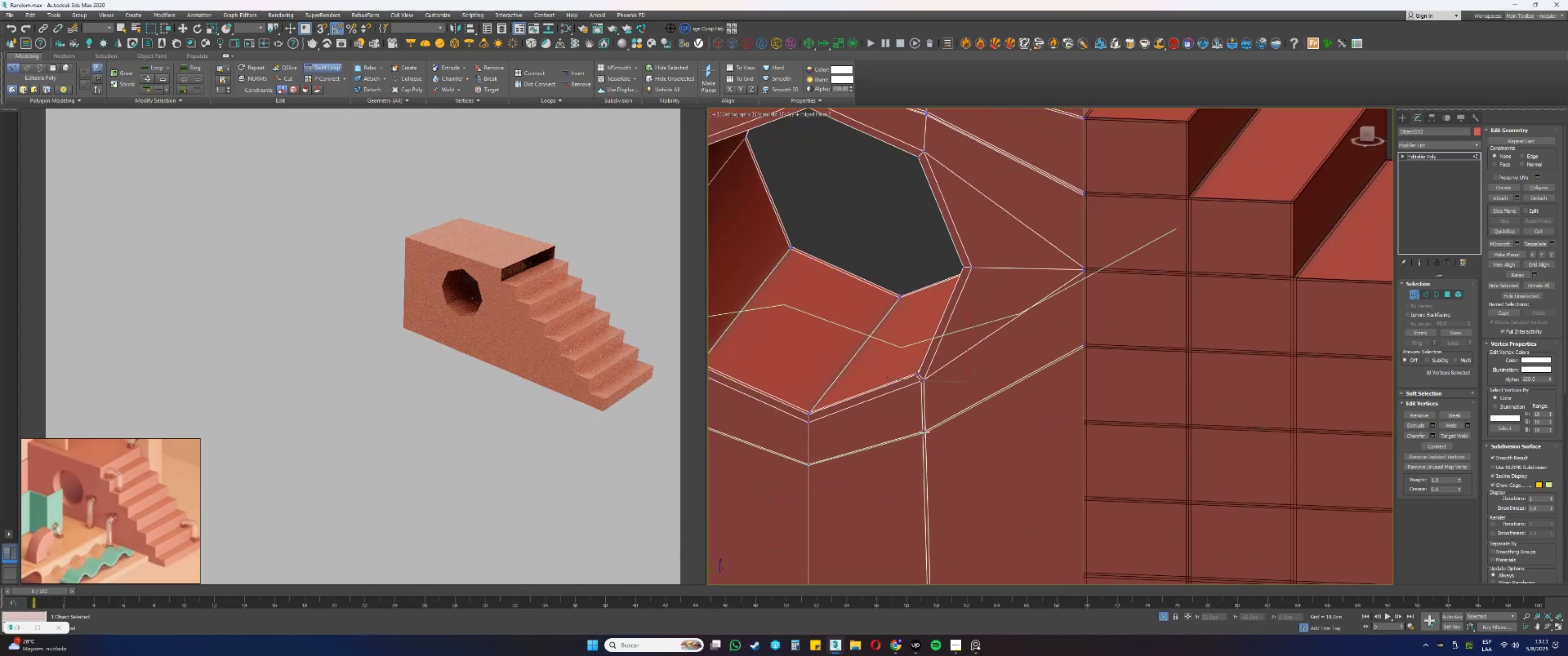 
key(Control+ControlLeft)
 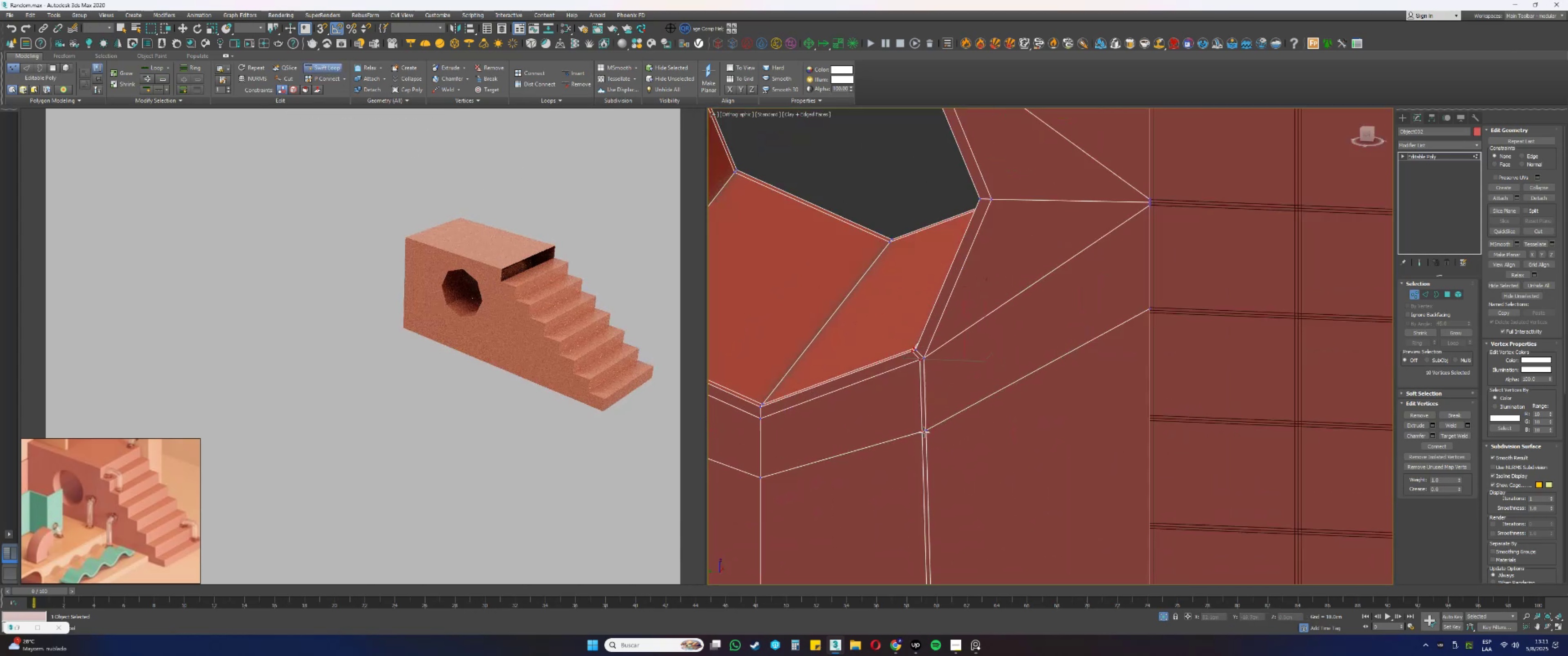 
key(Control+Z)
 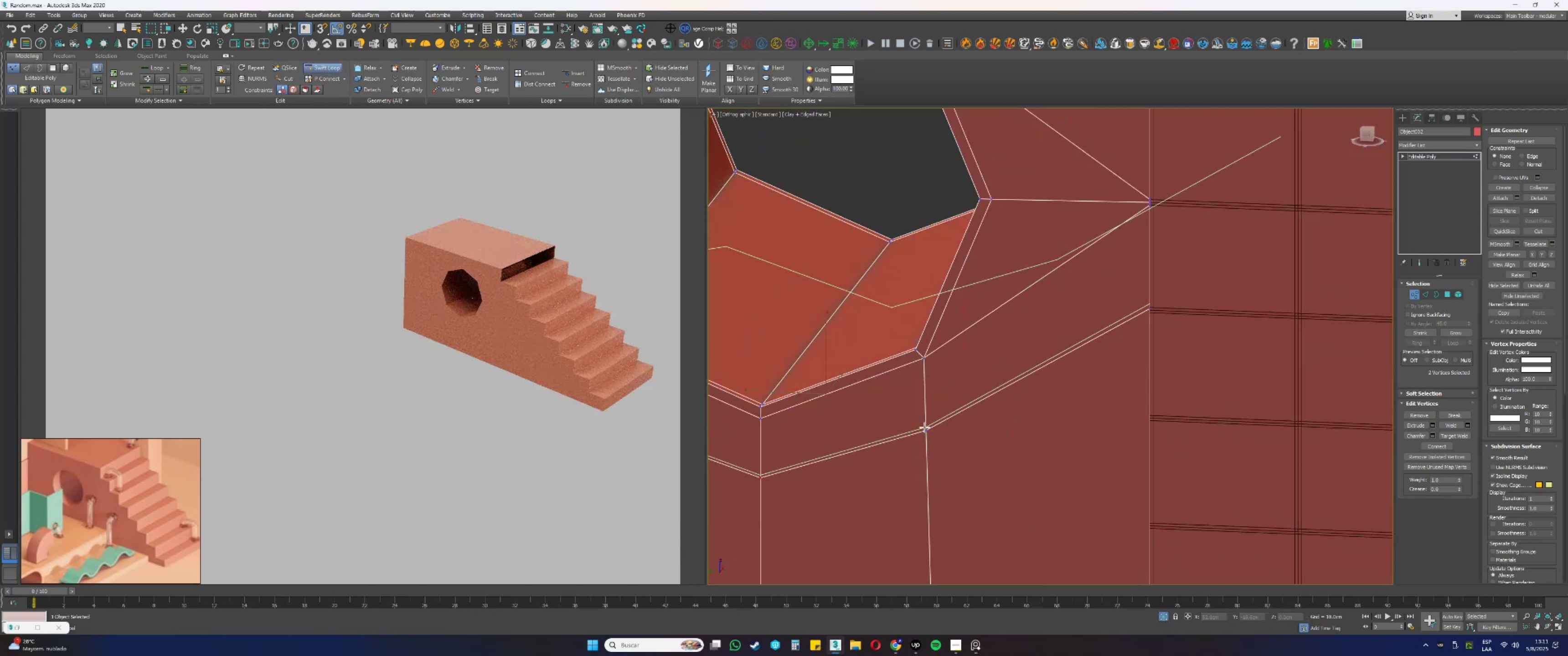 
left_click([924, 428])
 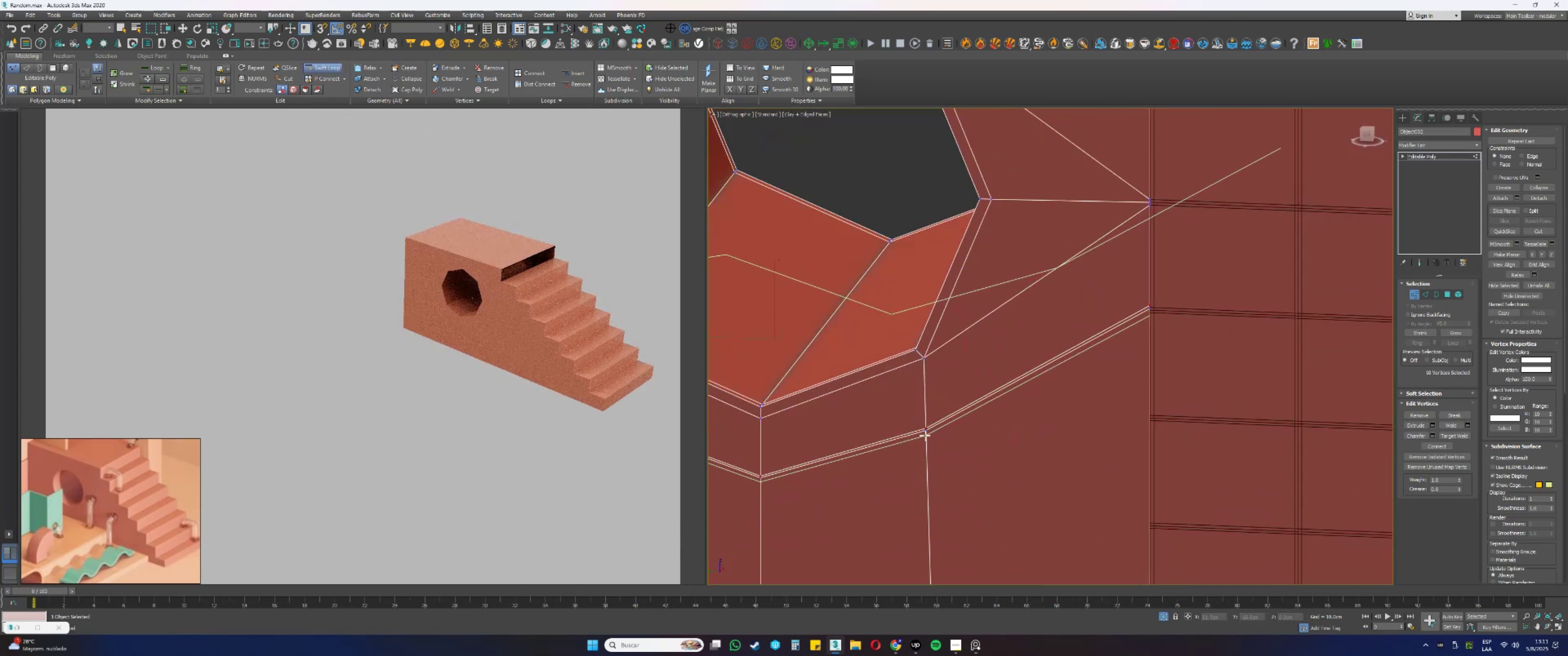 
left_click([925, 435])
 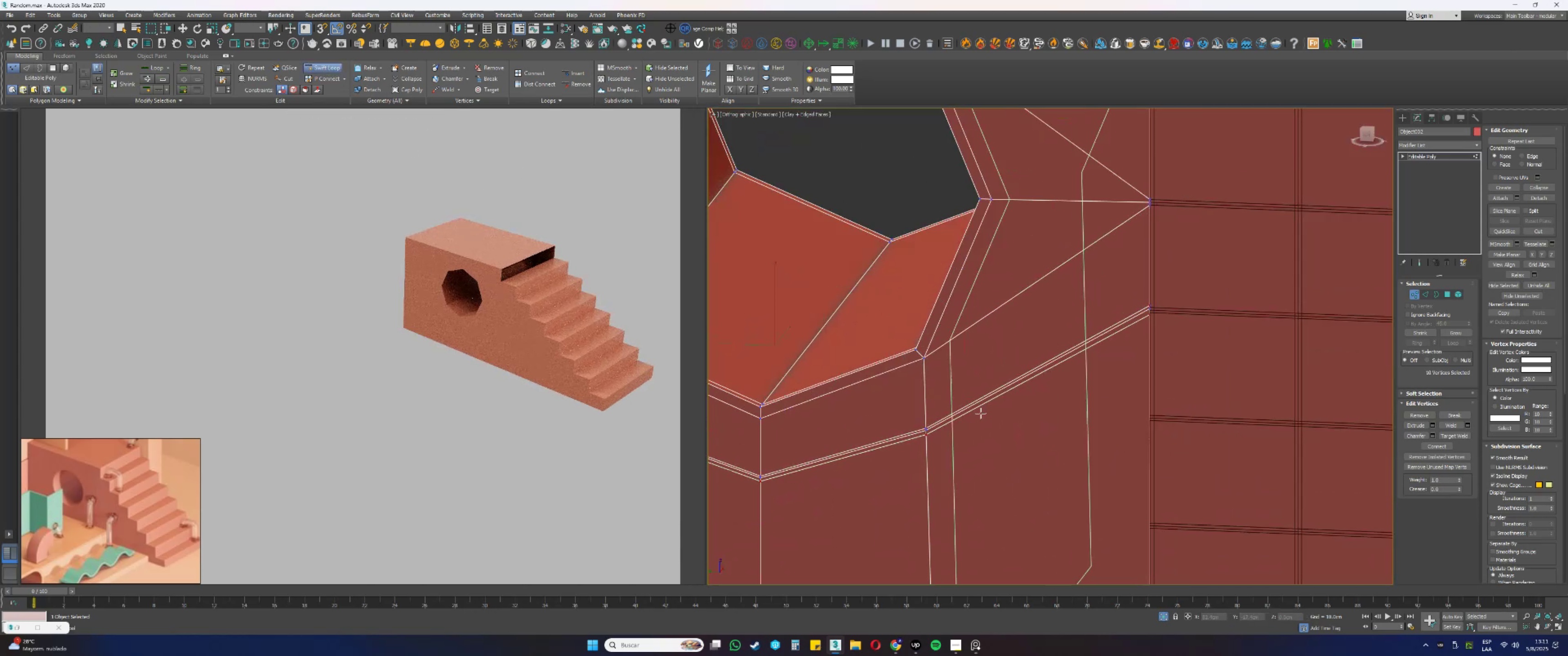 
right_click([1088, 360])
 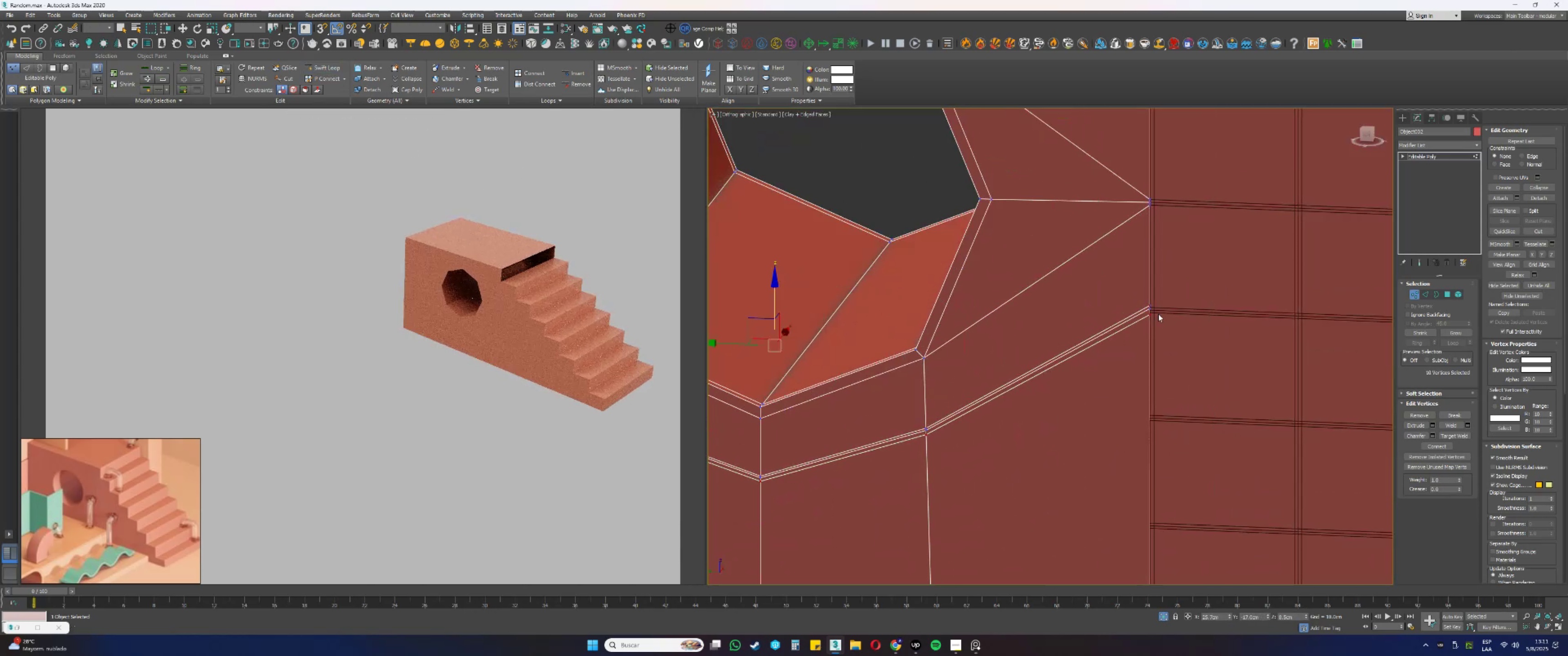 
scroll: coordinate [1136, 328], scroll_direction: up, amount: 8.0
 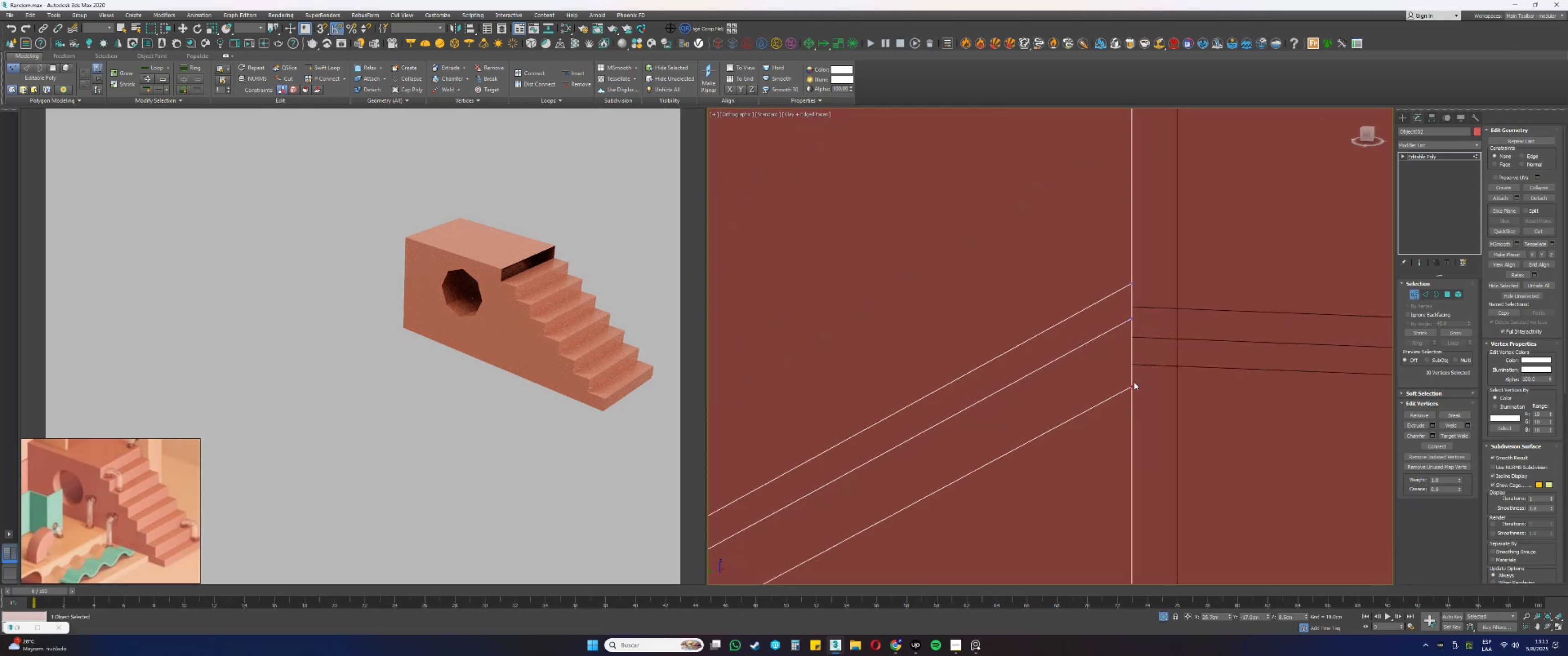 
left_click([1133, 385])
 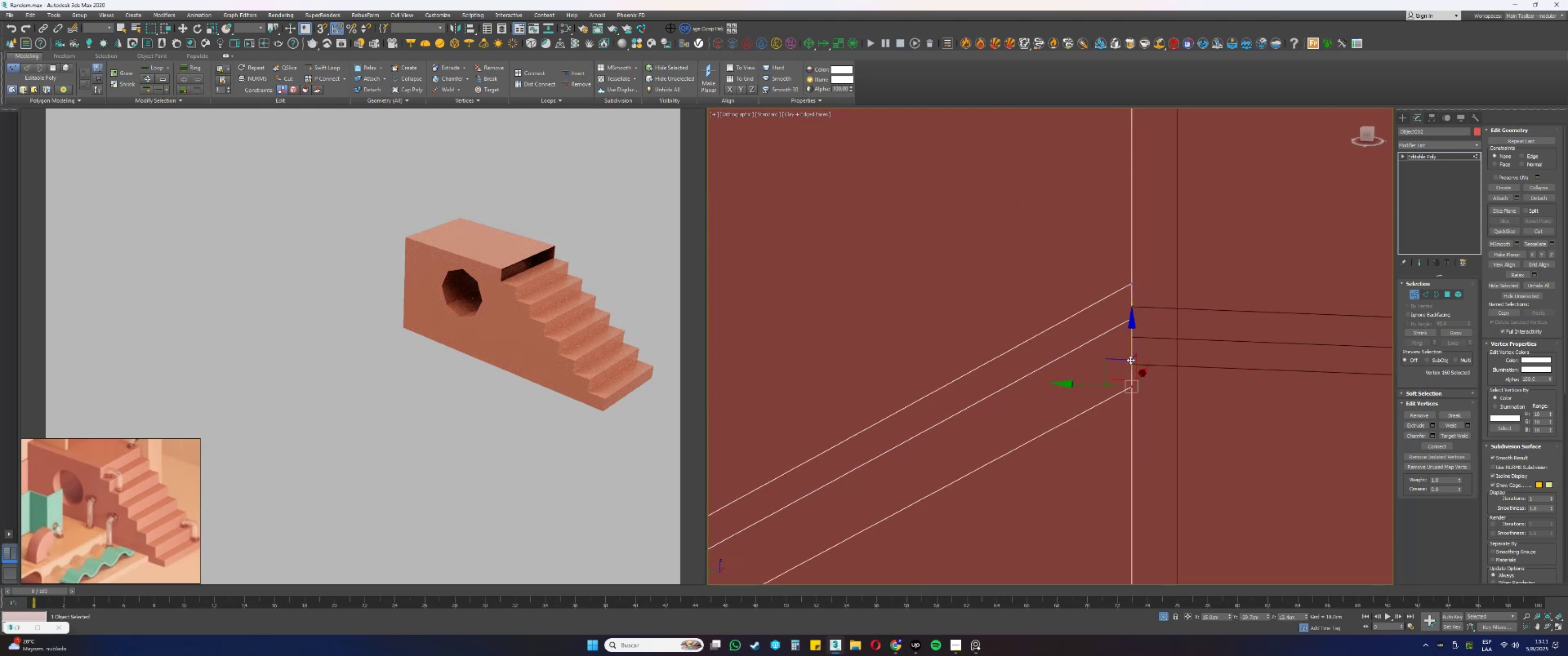 
left_click_drag(start_coordinate=[1130, 346], to_coordinate=[1130, 365])
 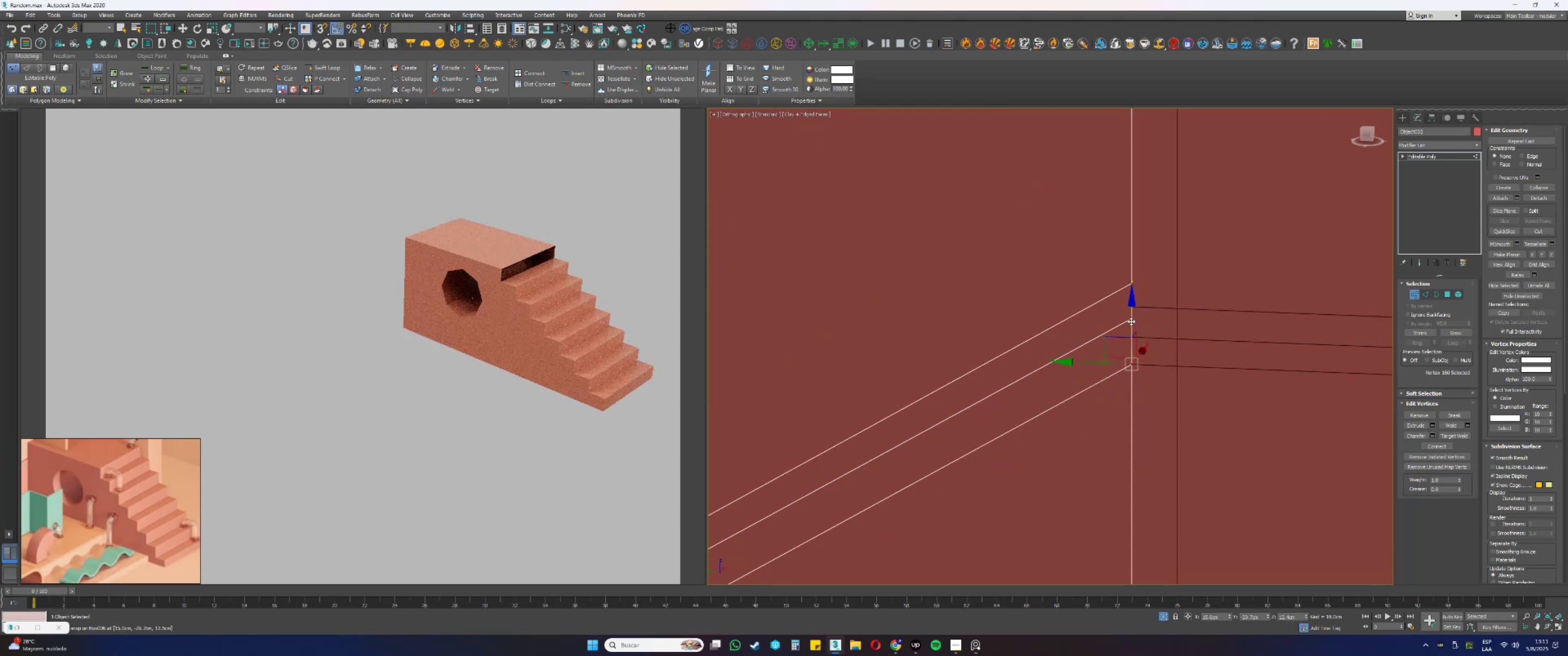 
type(ssss)
 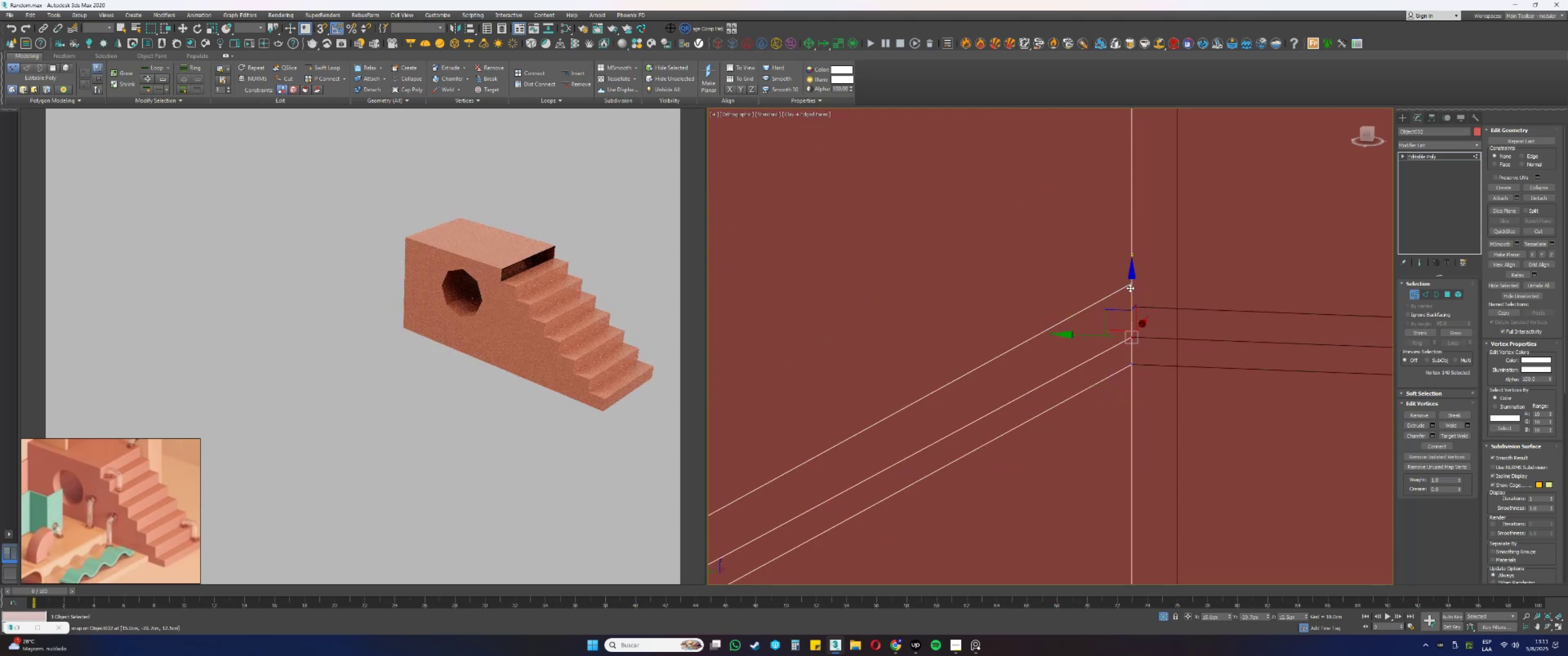 
left_click_drag(start_coordinate=[1133, 284], to_coordinate=[1131, 337])
 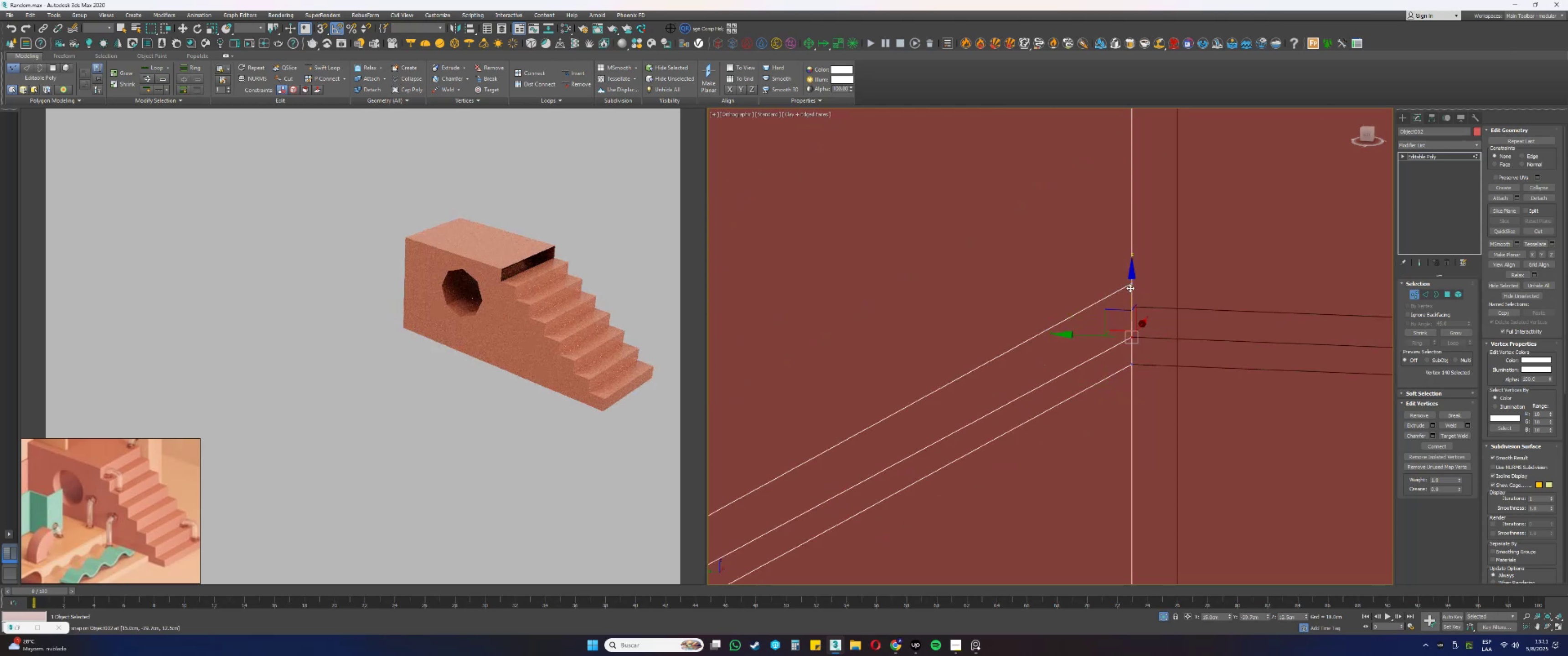 
left_click([1130, 283])
 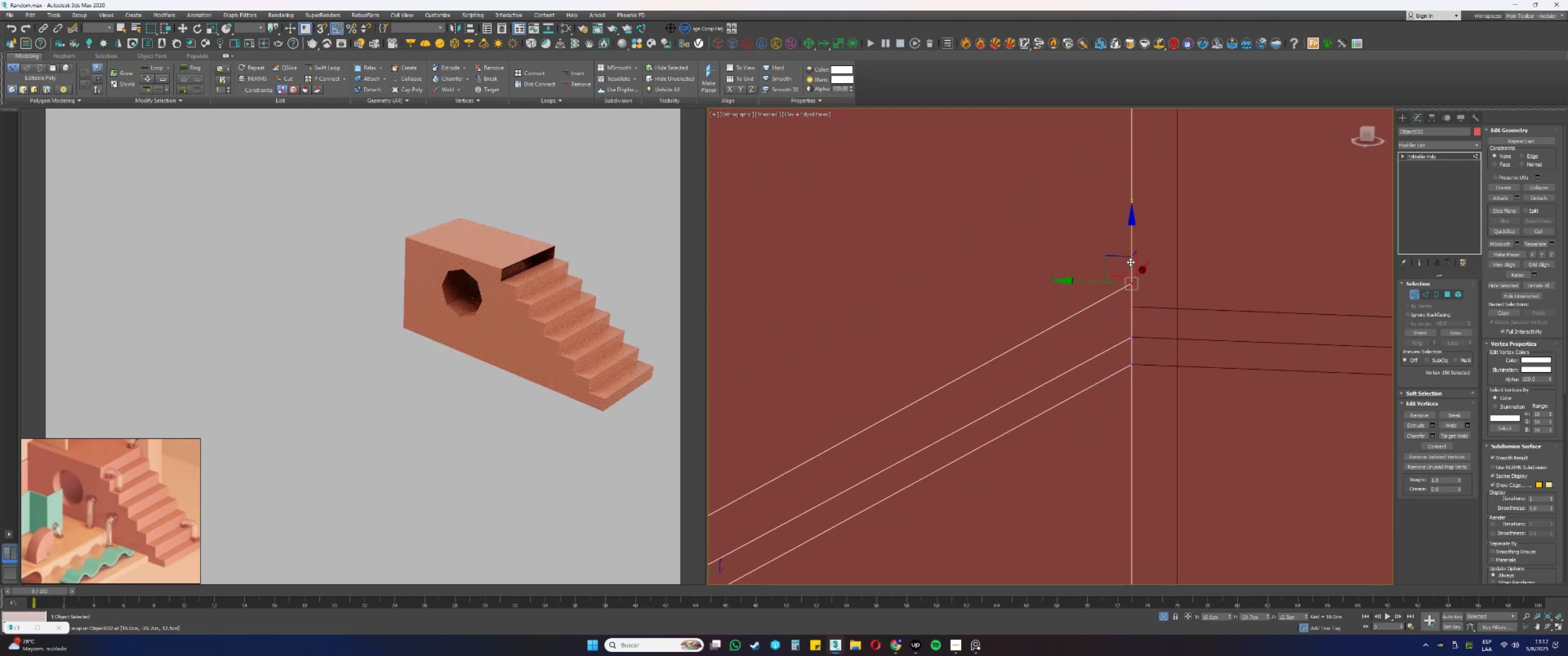 
left_click_drag(start_coordinate=[1130, 252], to_coordinate=[1133, 303])
 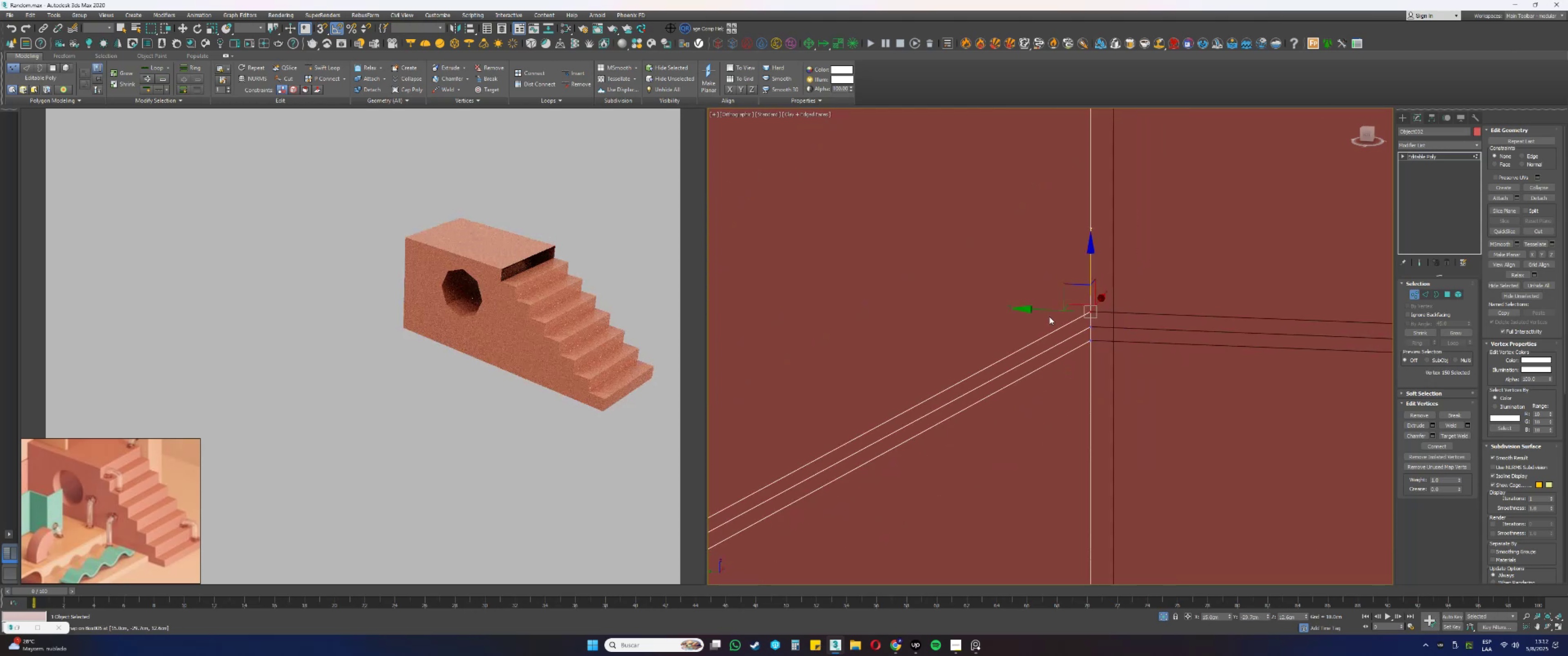 
type(ss)
 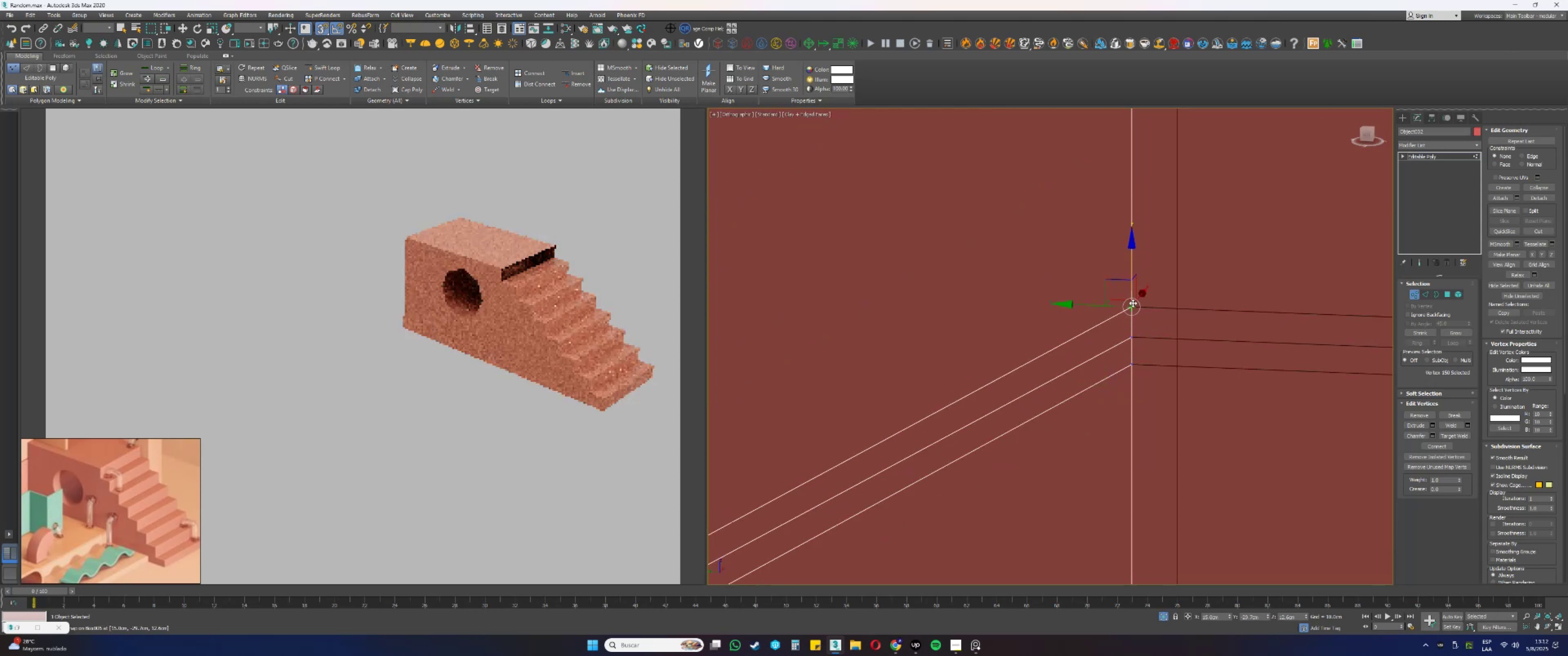 
scroll: coordinate [1049, 318], scroll_direction: down, amount: 18.0
 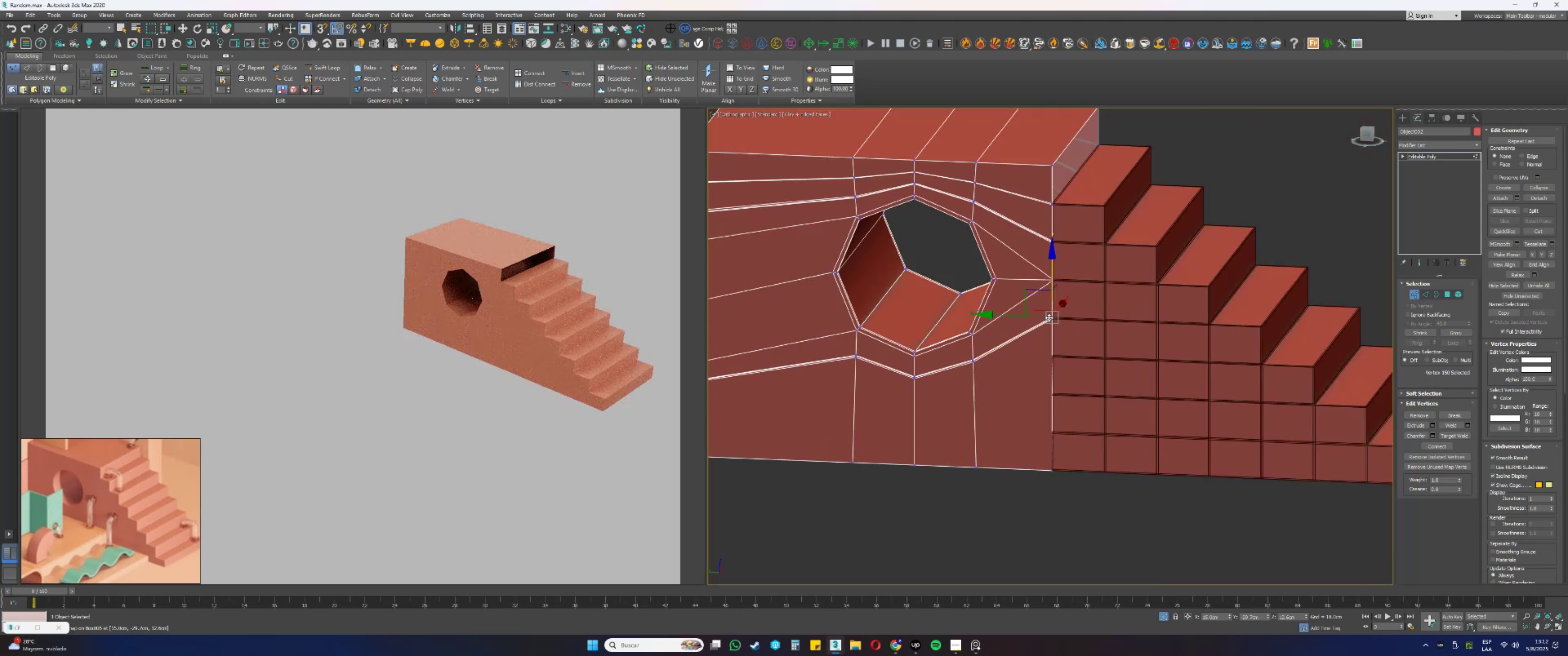 
hold_key(key=AltLeft, duration=0.55)
 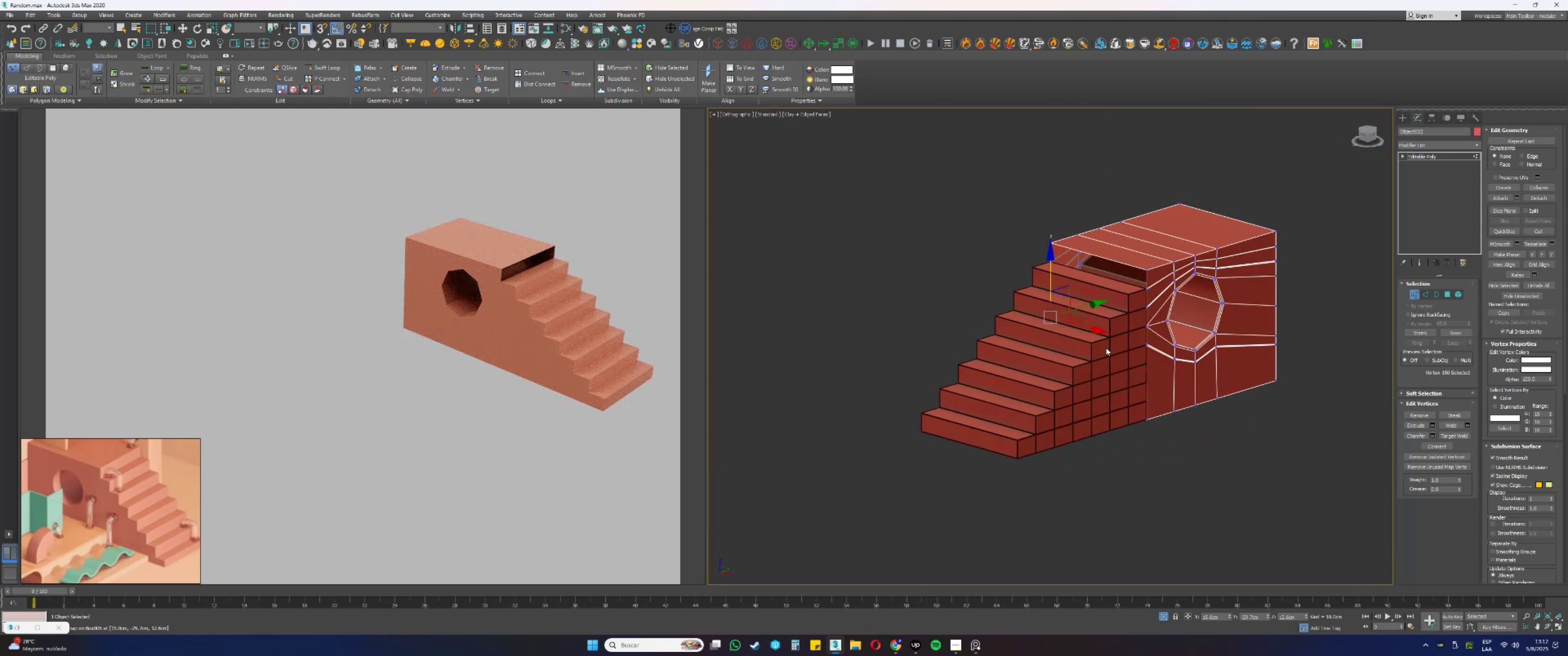 
key(Alt+AltLeft)
 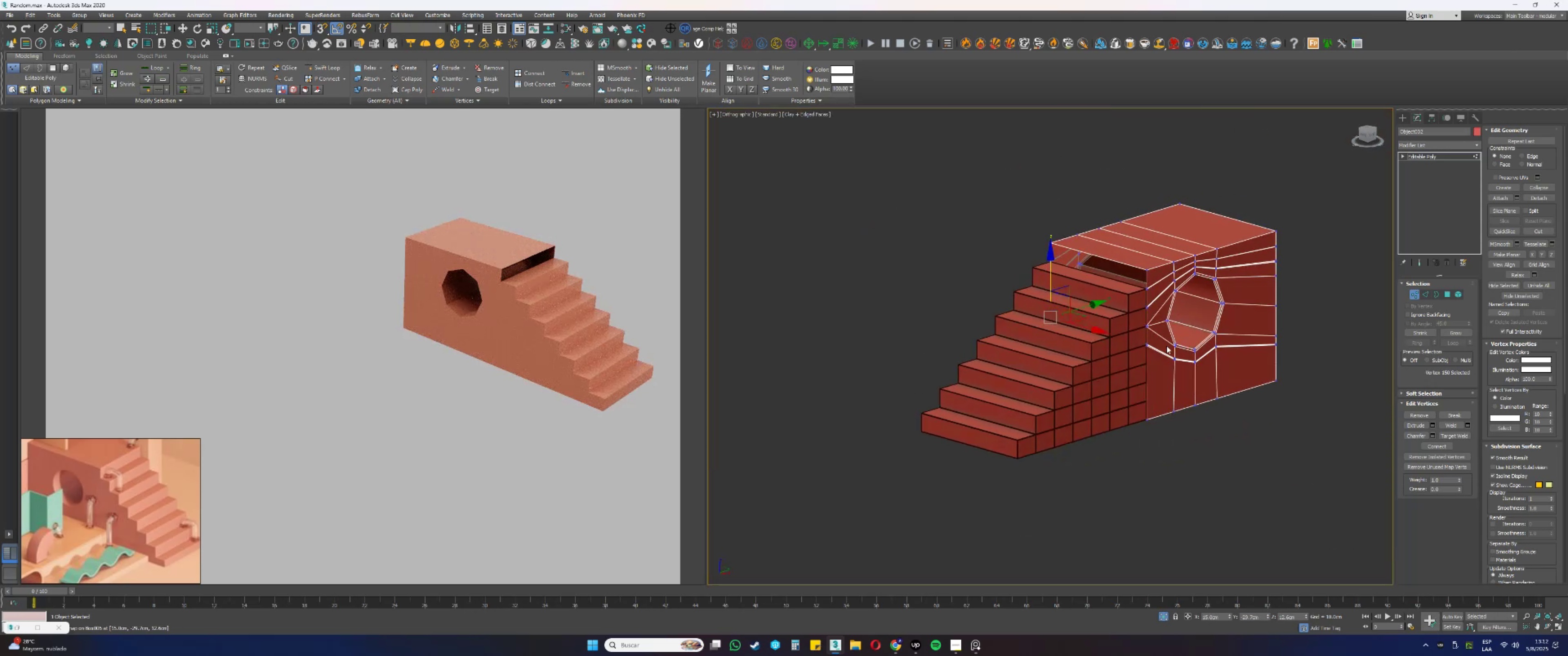 
scroll: coordinate [1129, 388], scroll_direction: up, amount: 13.0
 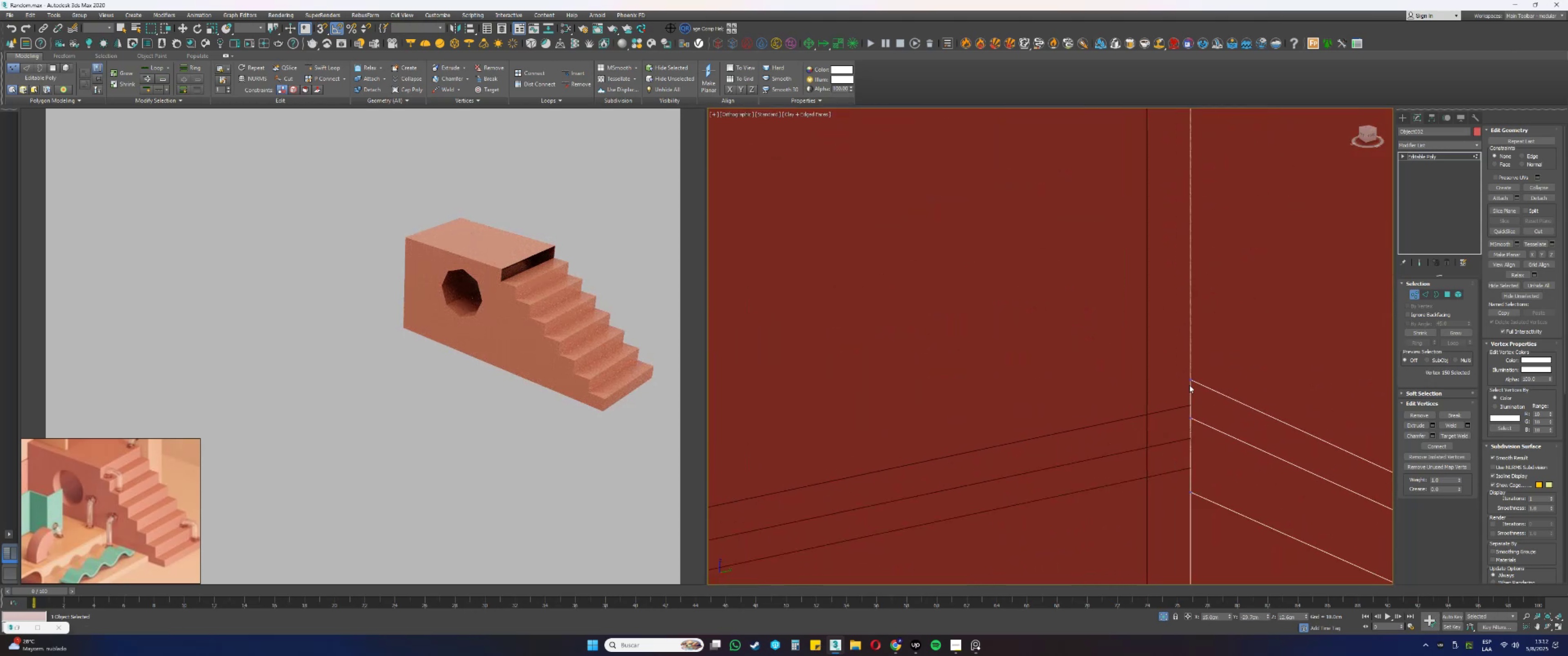 
left_click([1189, 379])
 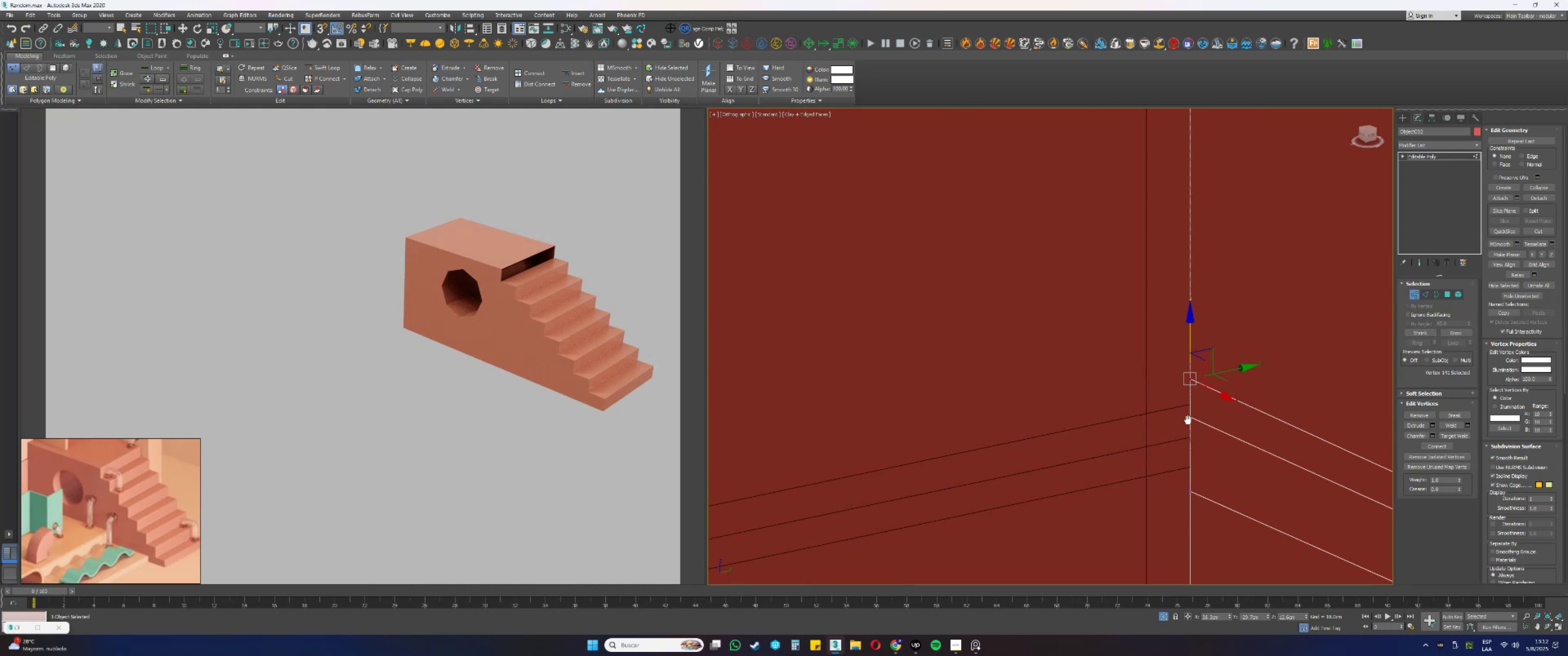 
key(Alt+AltLeft)
 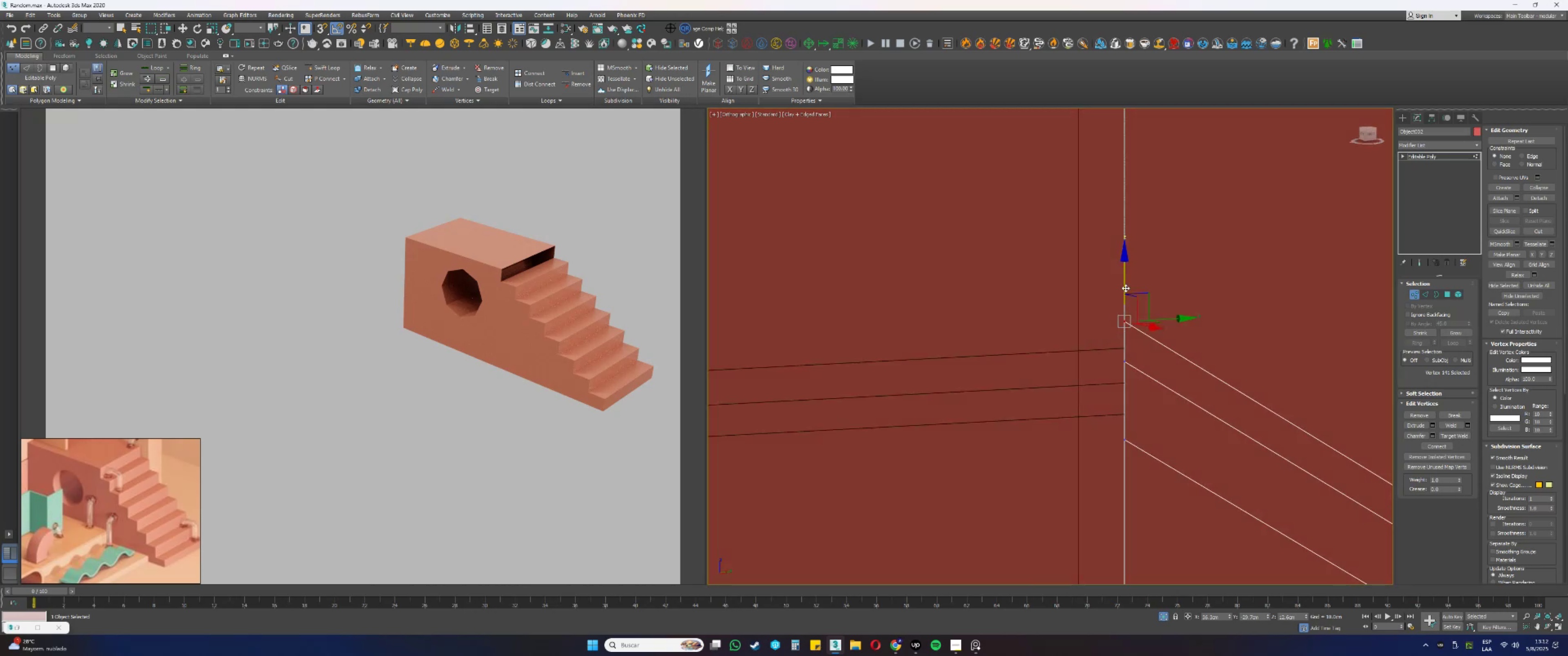 
left_click_drag(start_coordinate=[1121, 280], to_coordinate=[1131, 348])
 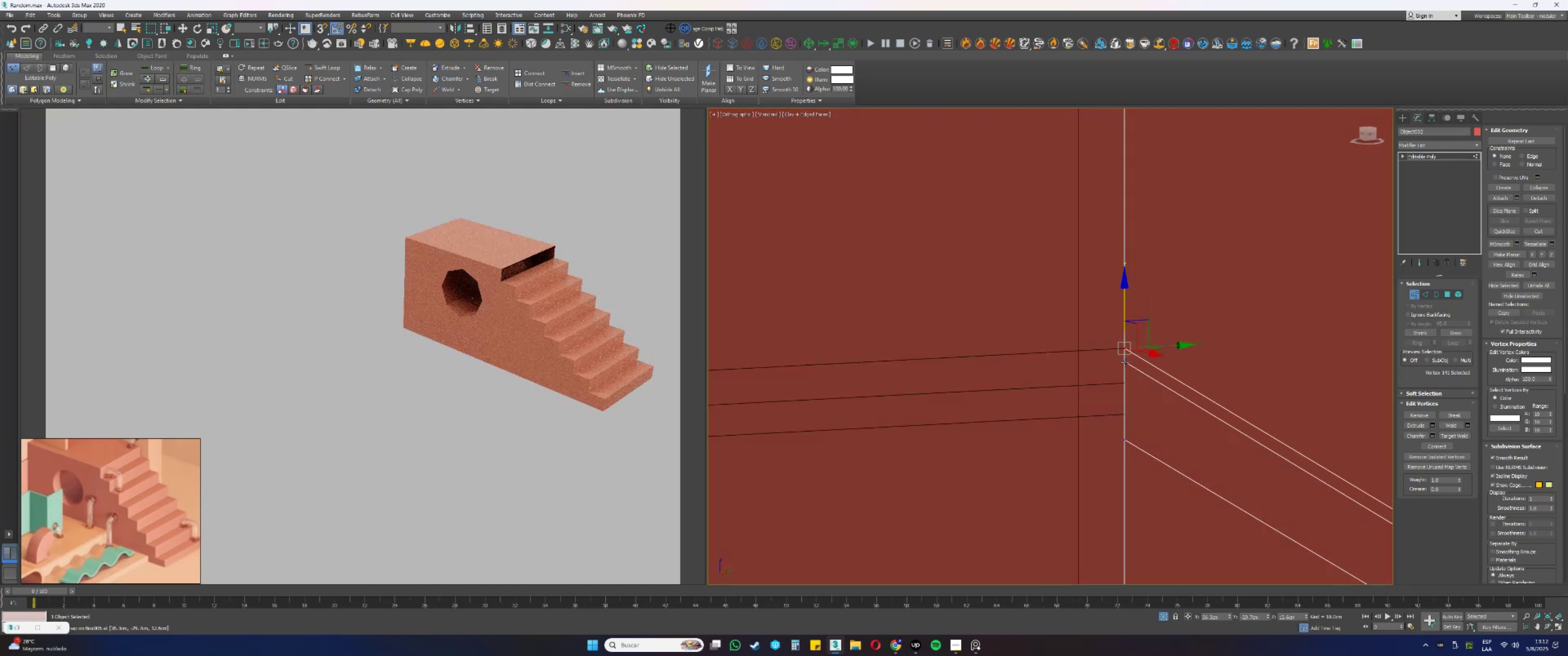 
type(ssss)
 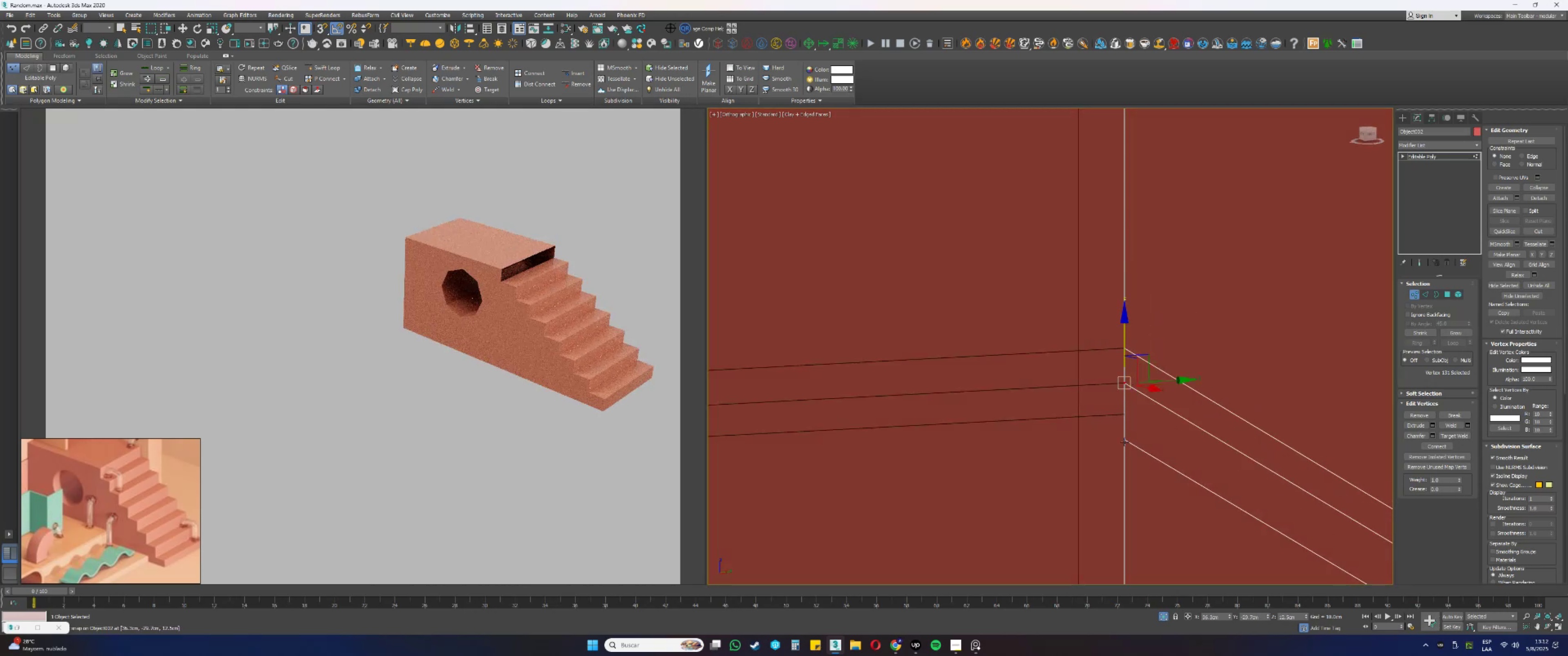 
left_click_drag(start_coordinate=[1124, 328], to_coordinate=[1123, 382])
 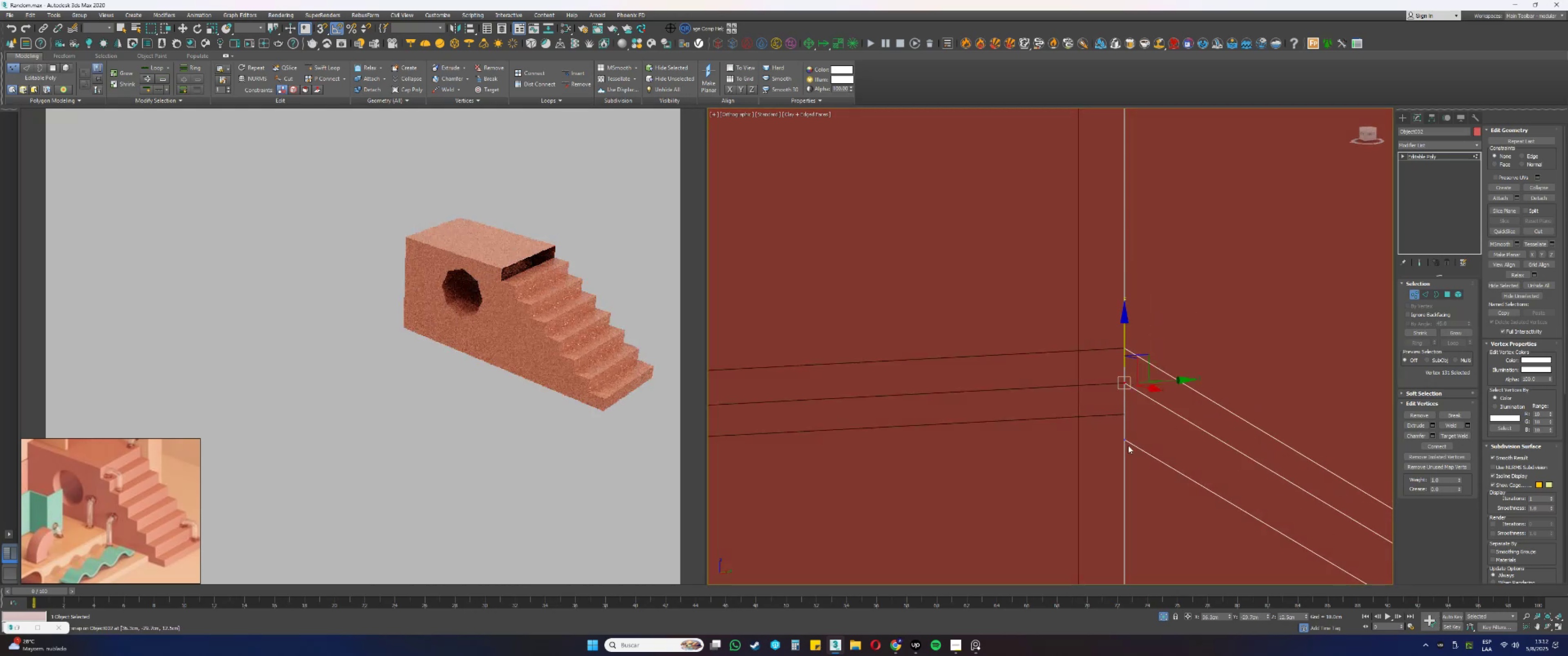 
left_click([1124, 441])
 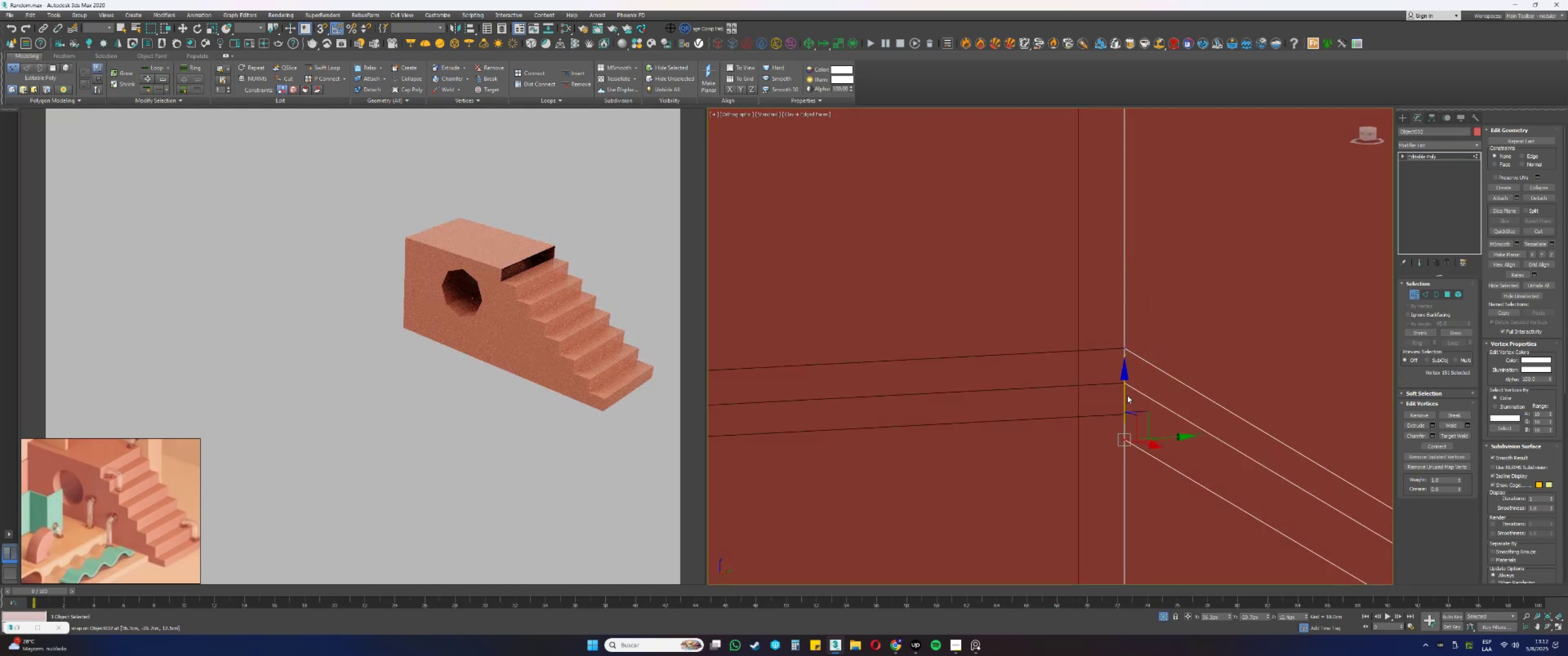 
left_click_drag(start_coordinate=[1123, 391], to_coordinate=[1124, 416])
 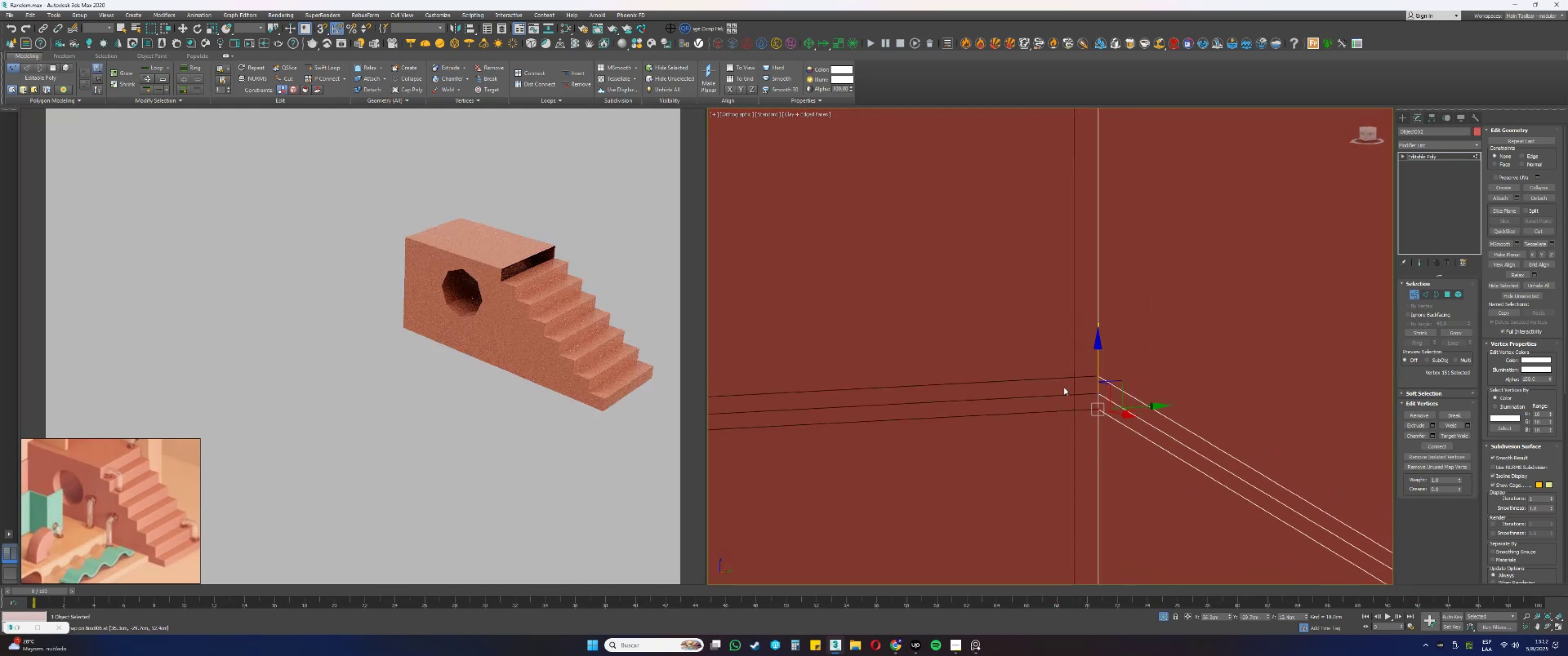 
type(ss)
 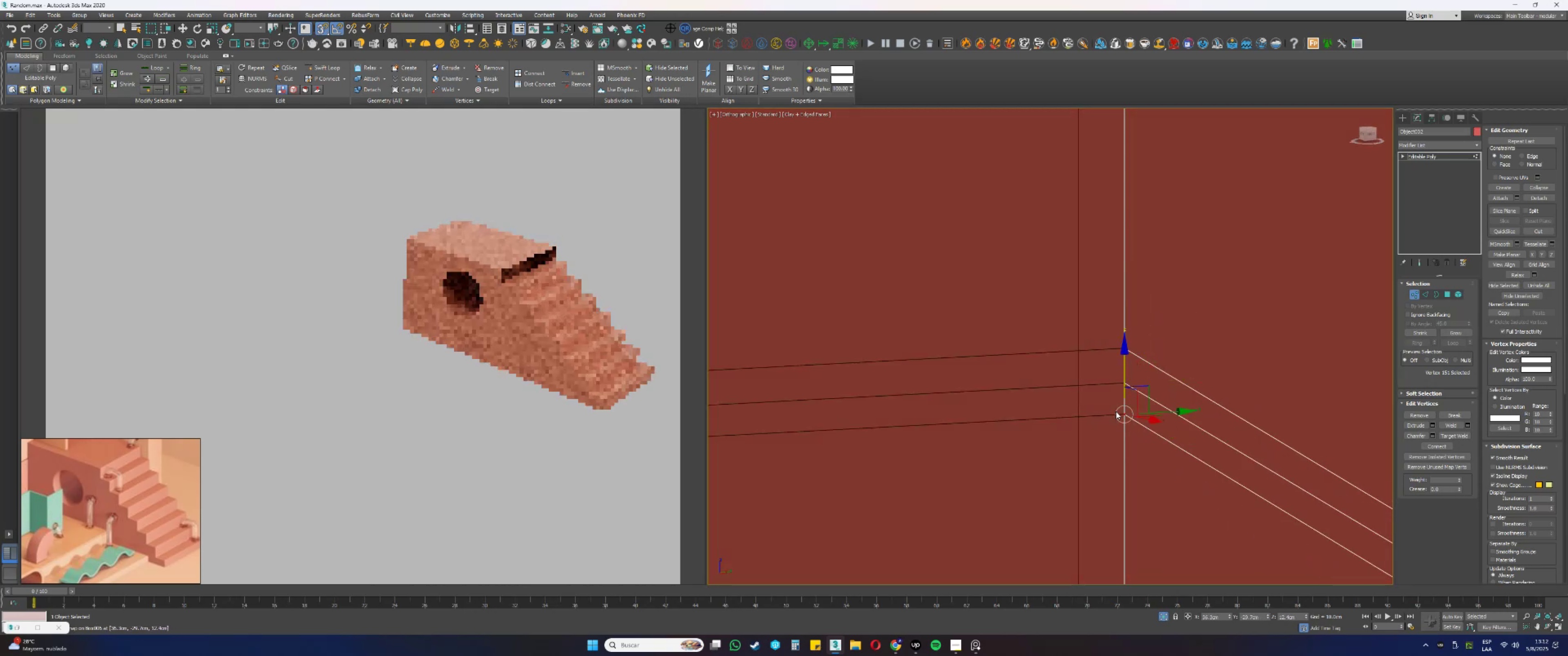 
scroll: coordinate [1064, 387], scroll_direction: down, amount: 15.0
 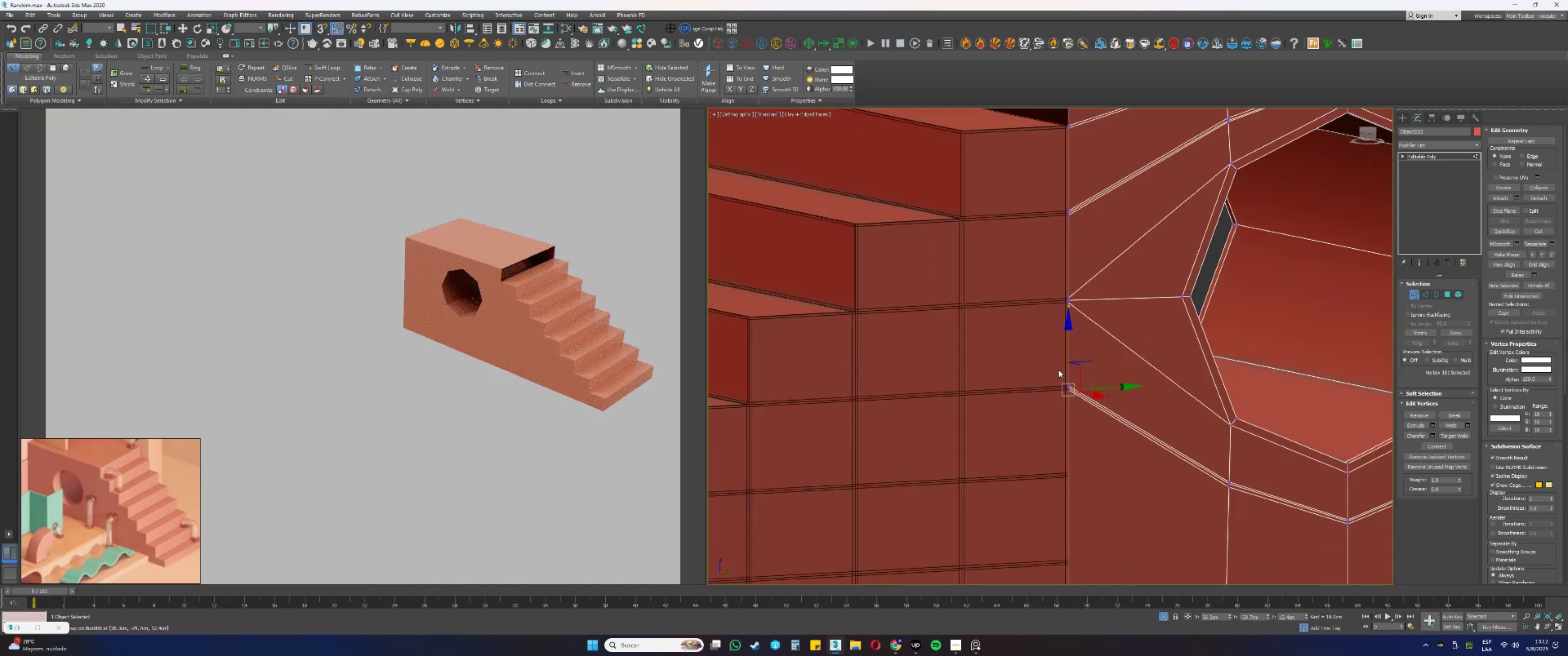 
hold_key(key=AltLeft, duration=0.52)
 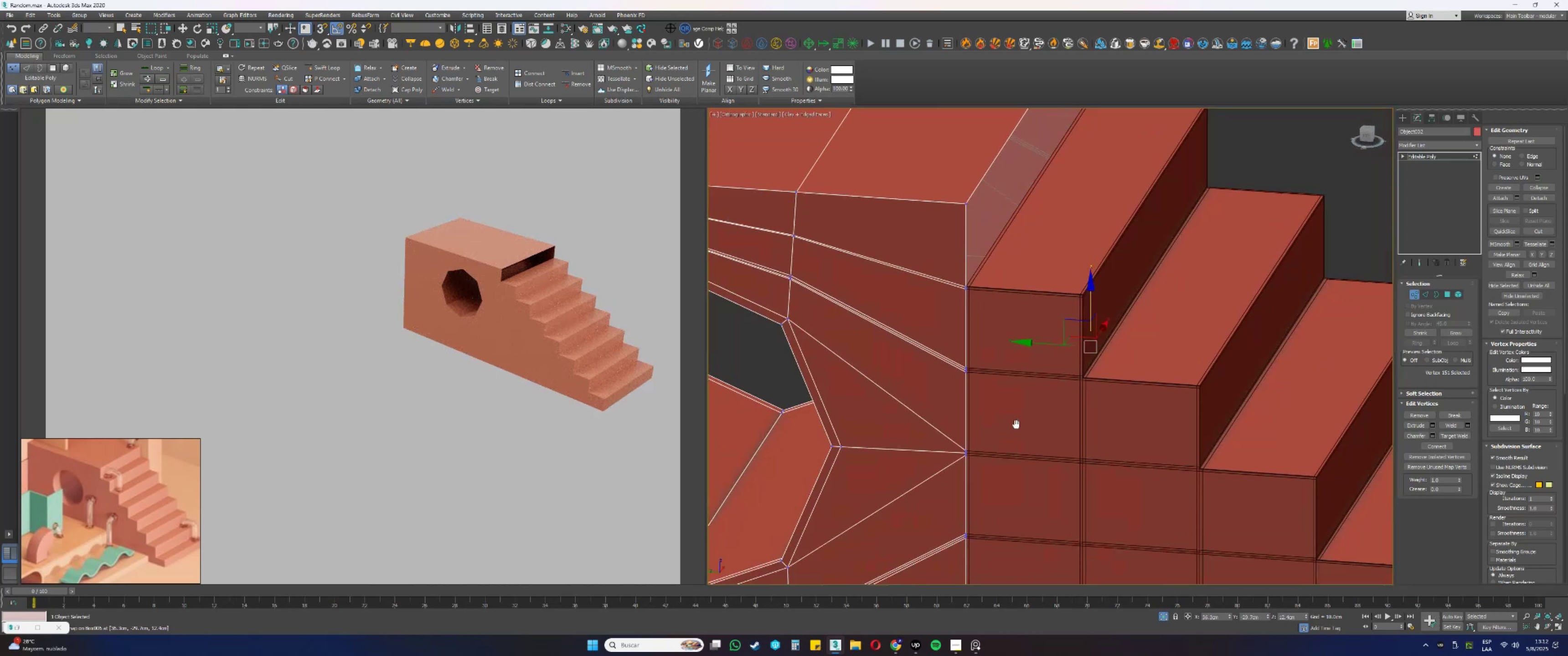 
key(Alt+AltLeft)
 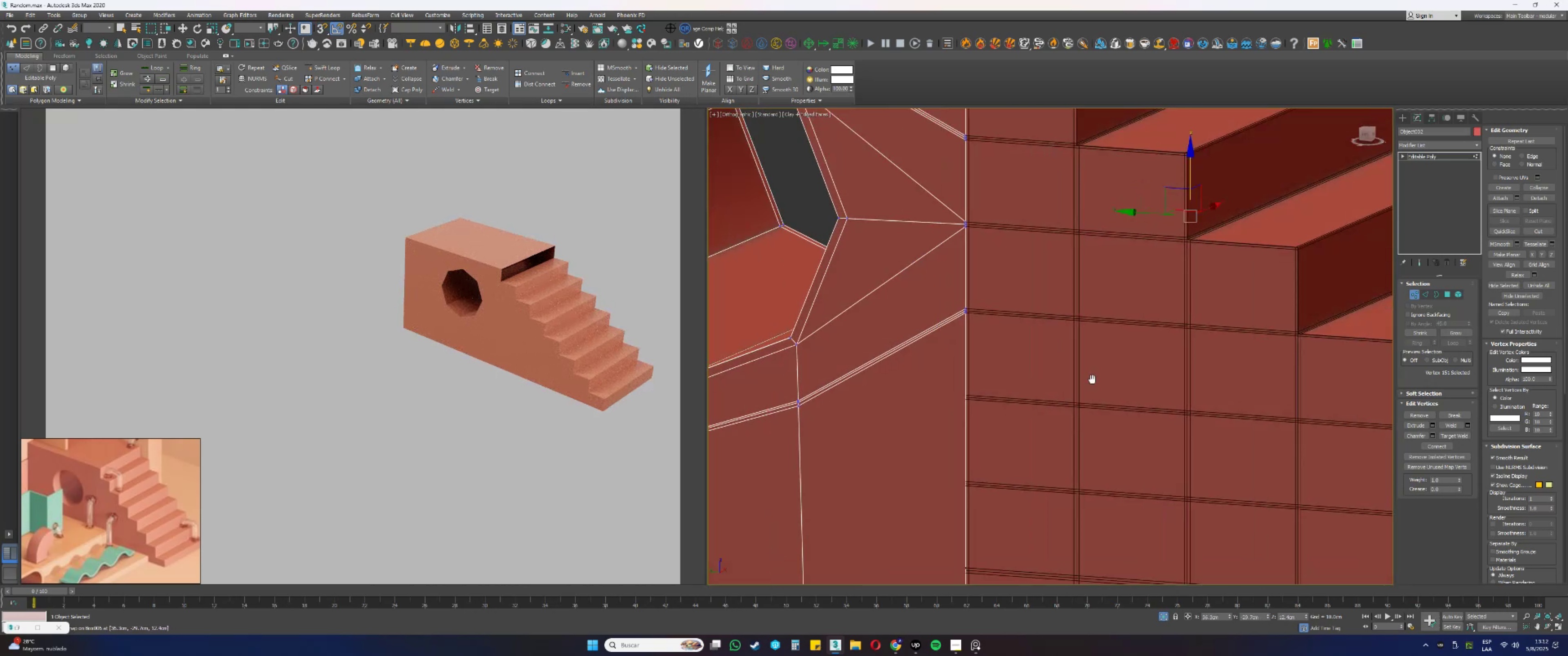 
scroll: coordinate [955, 368], scroll_direction: up, amount: 2.0
 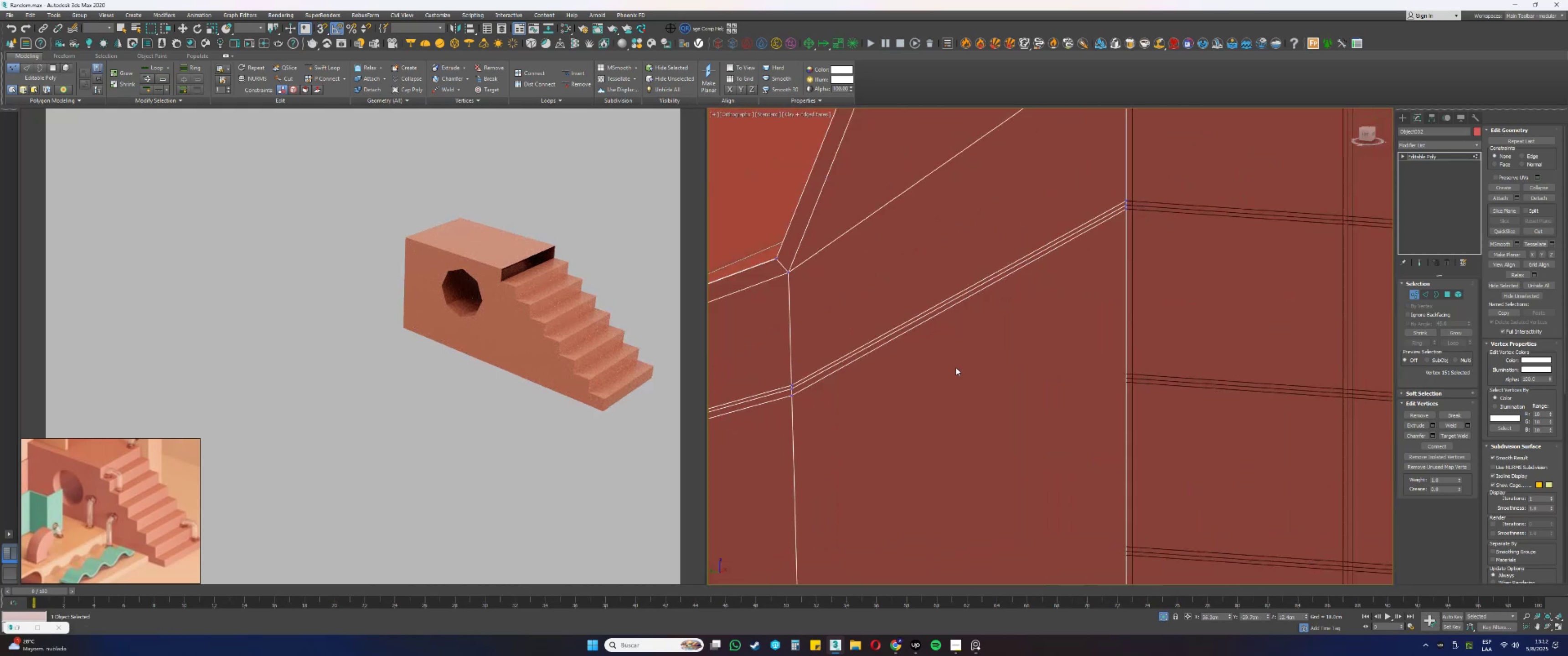 
left_click([956, 368])
 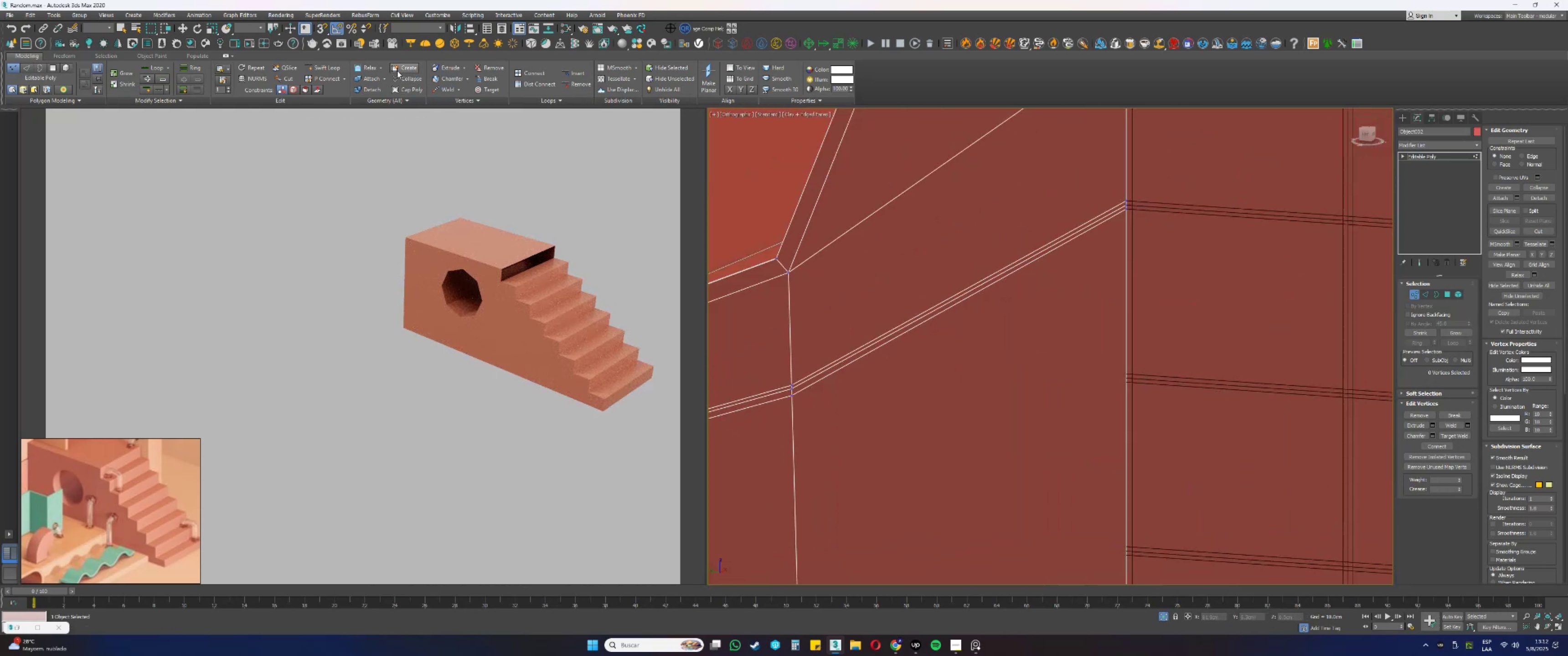 
left_click([335, 67])
 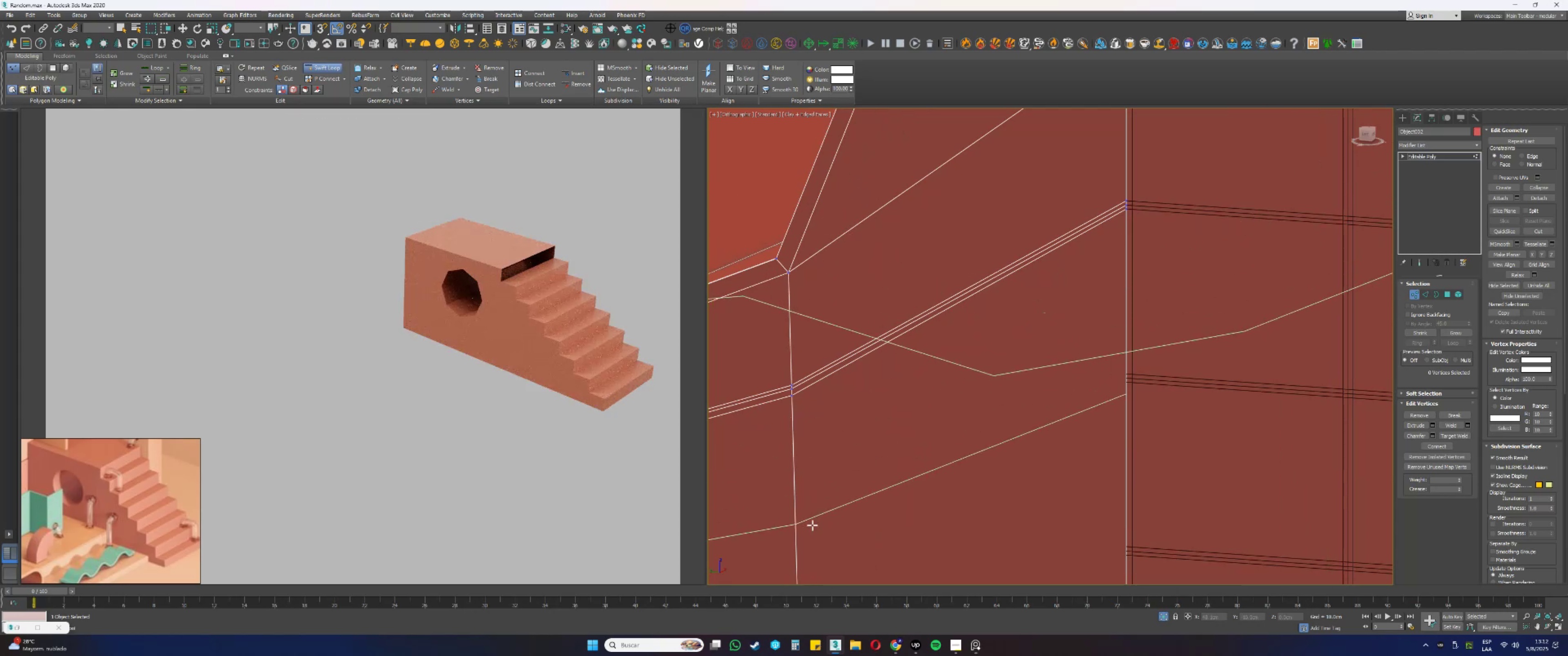 
left_click([806, 518])
 